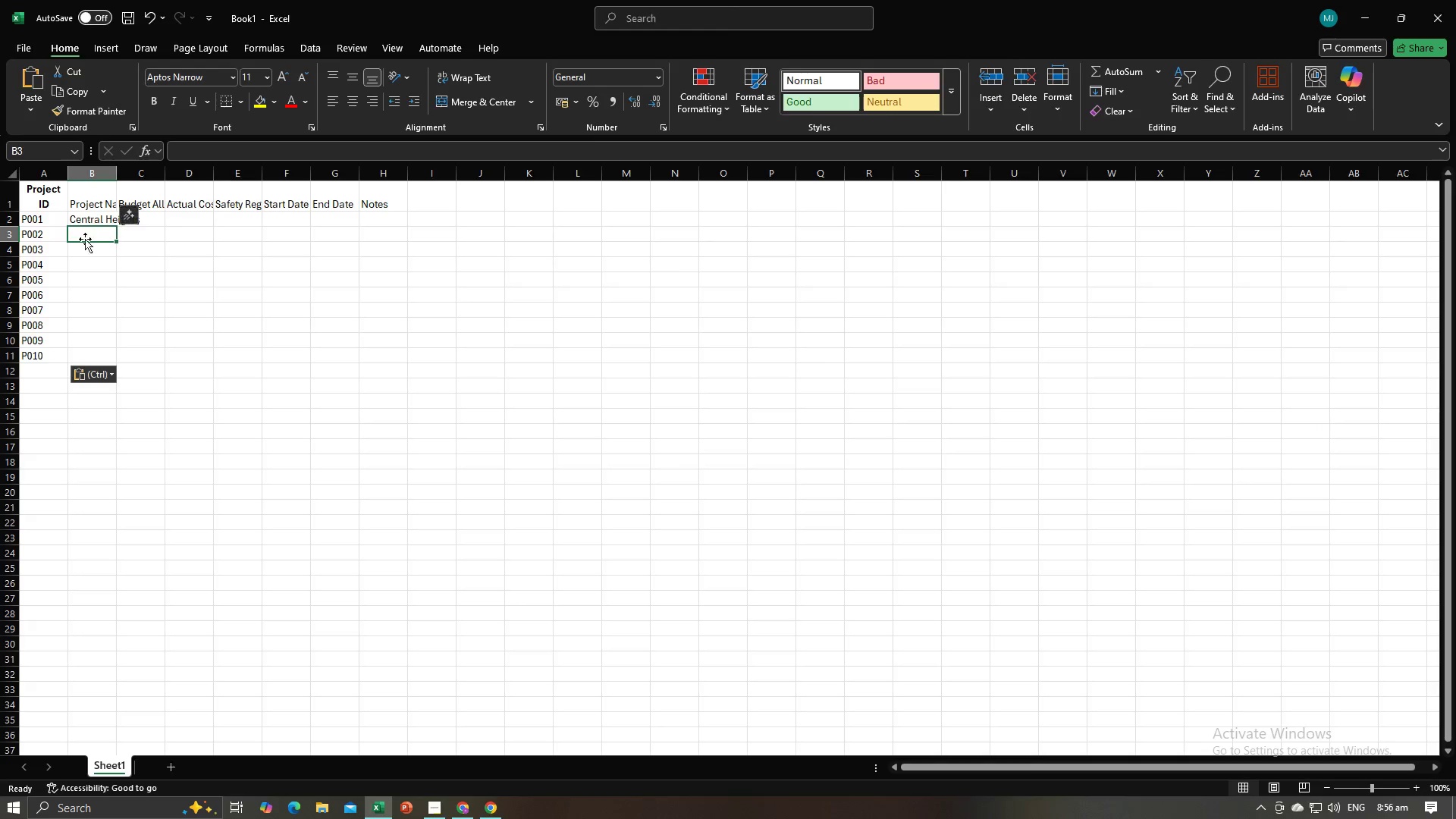 
key(Alt+Tab)
 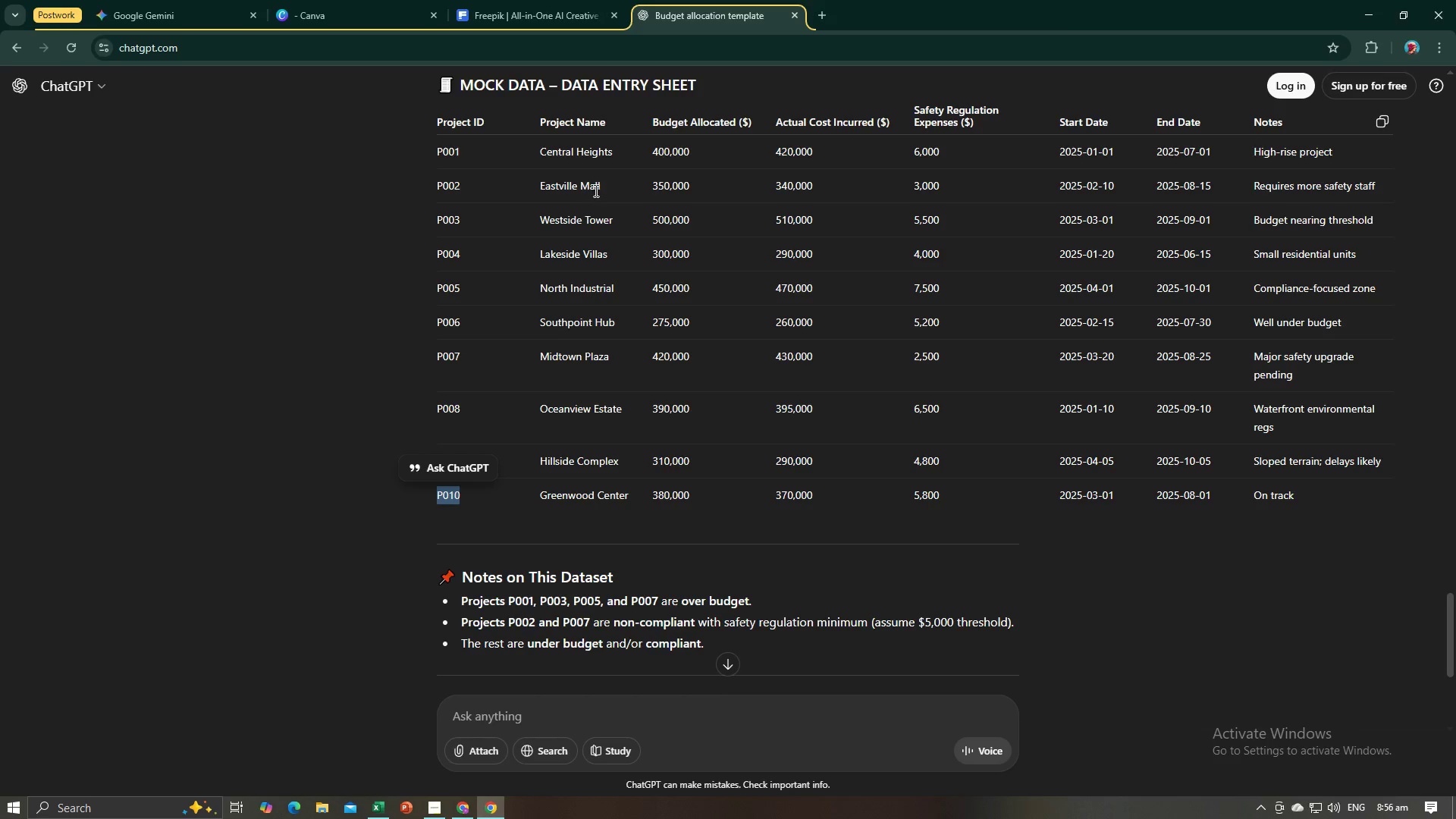 
left_click_drag(start_coordinate=[607, 186], to_coordinate=[534, 190])
 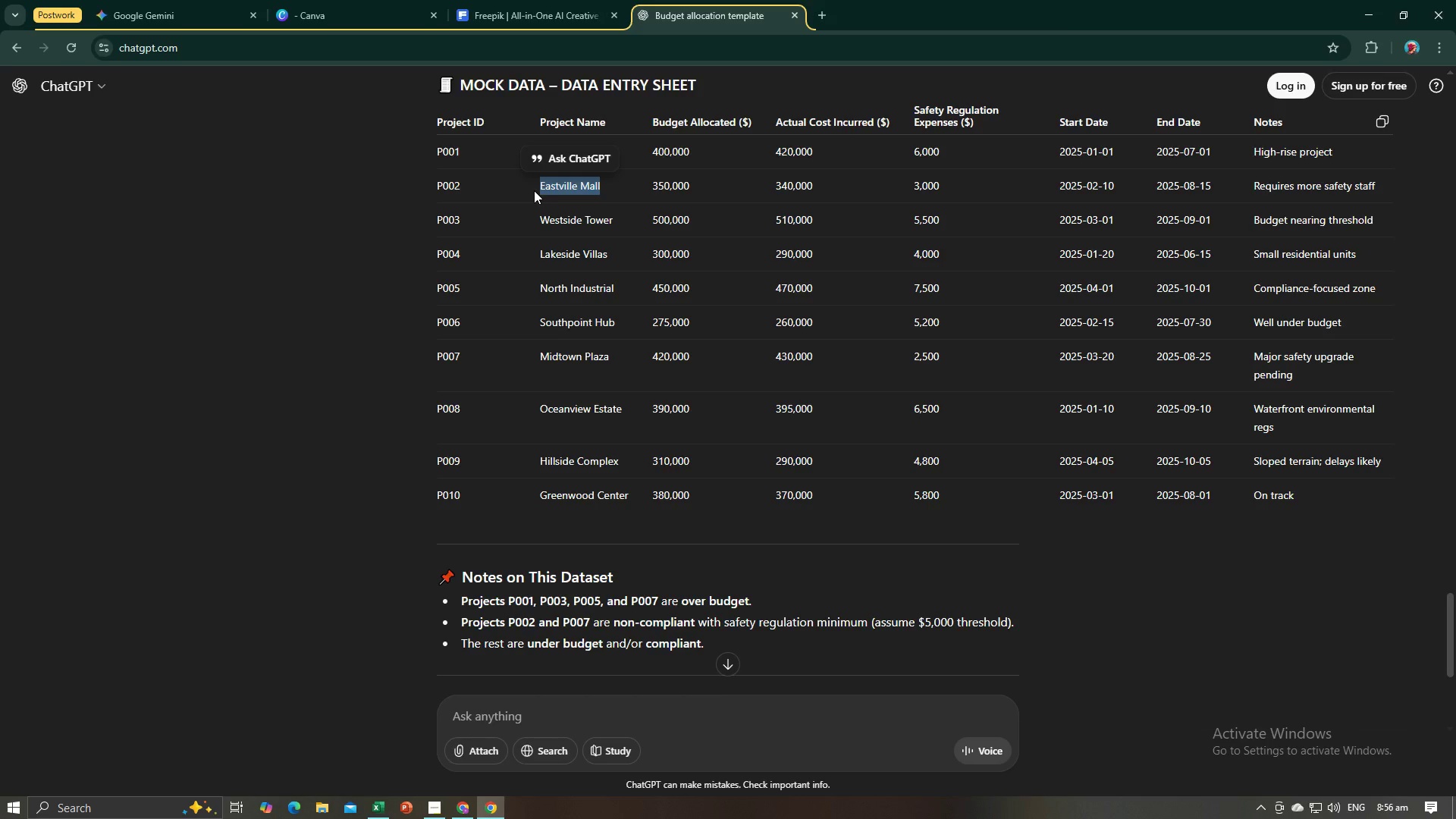 
key(Control+C)
 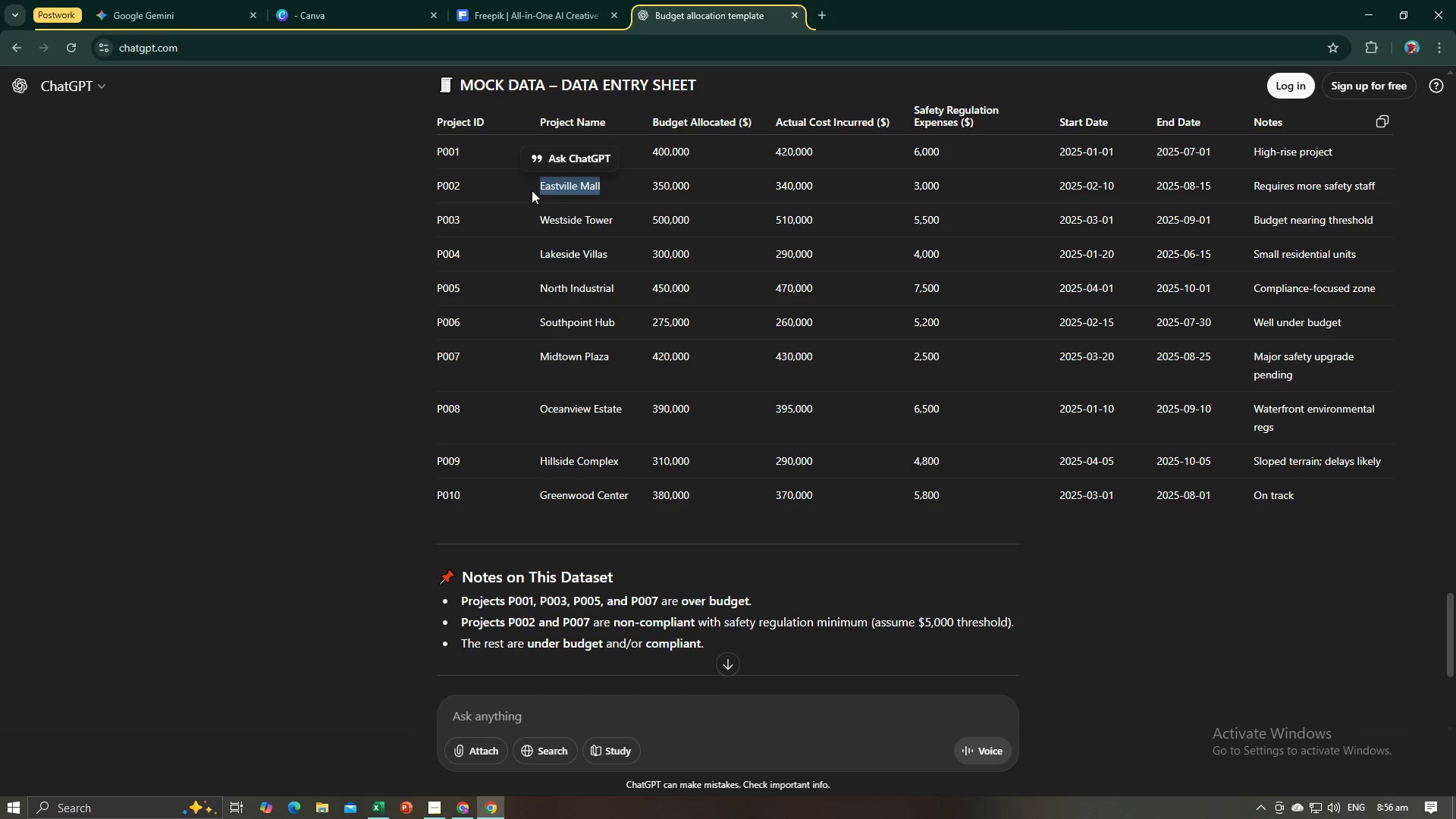 
key(Alt+AltLeft)
 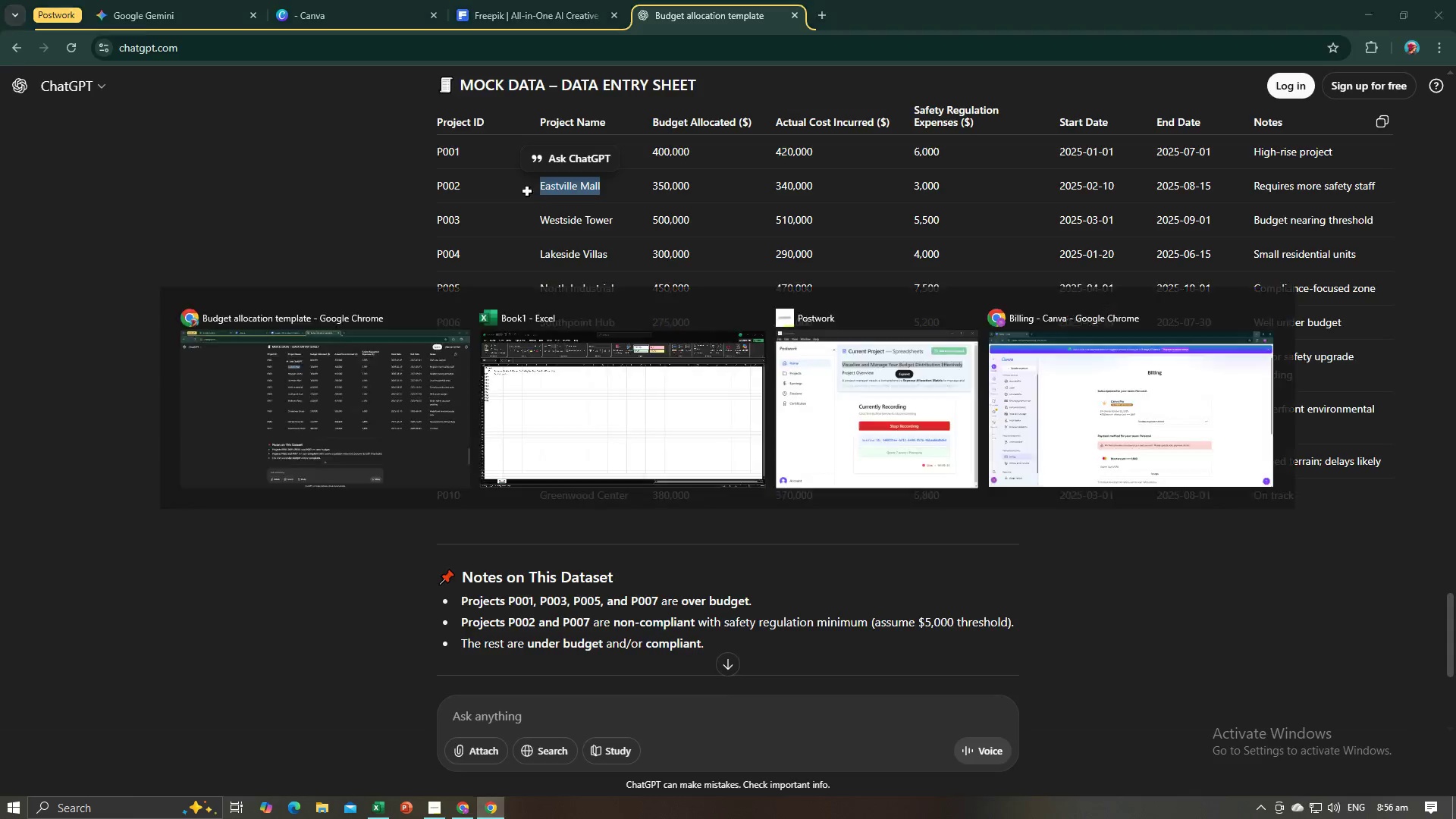 
key(Alt+Tab)
 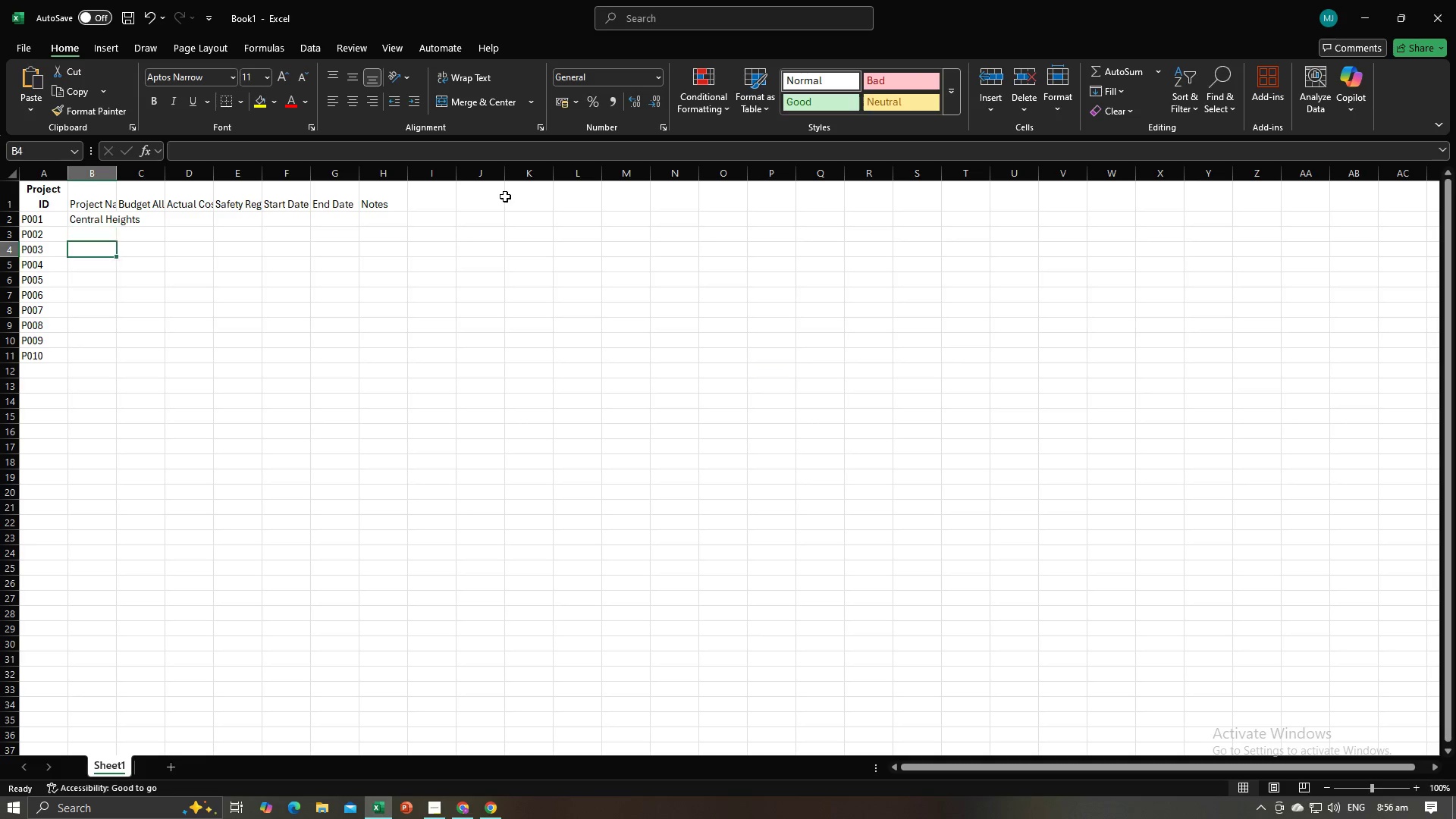 
key(NumpadEnter)
 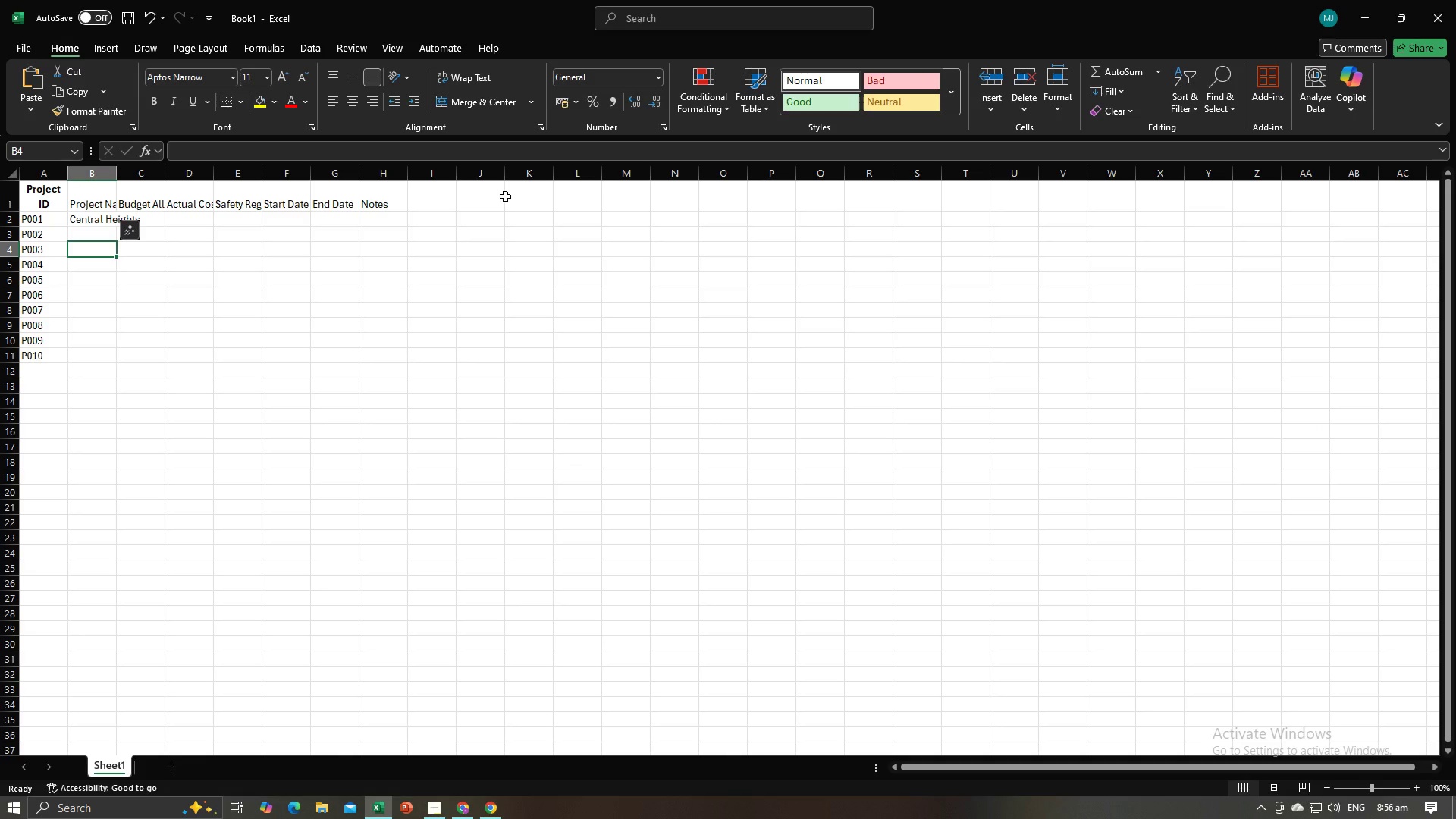 
key(Control+ControlLeft)
 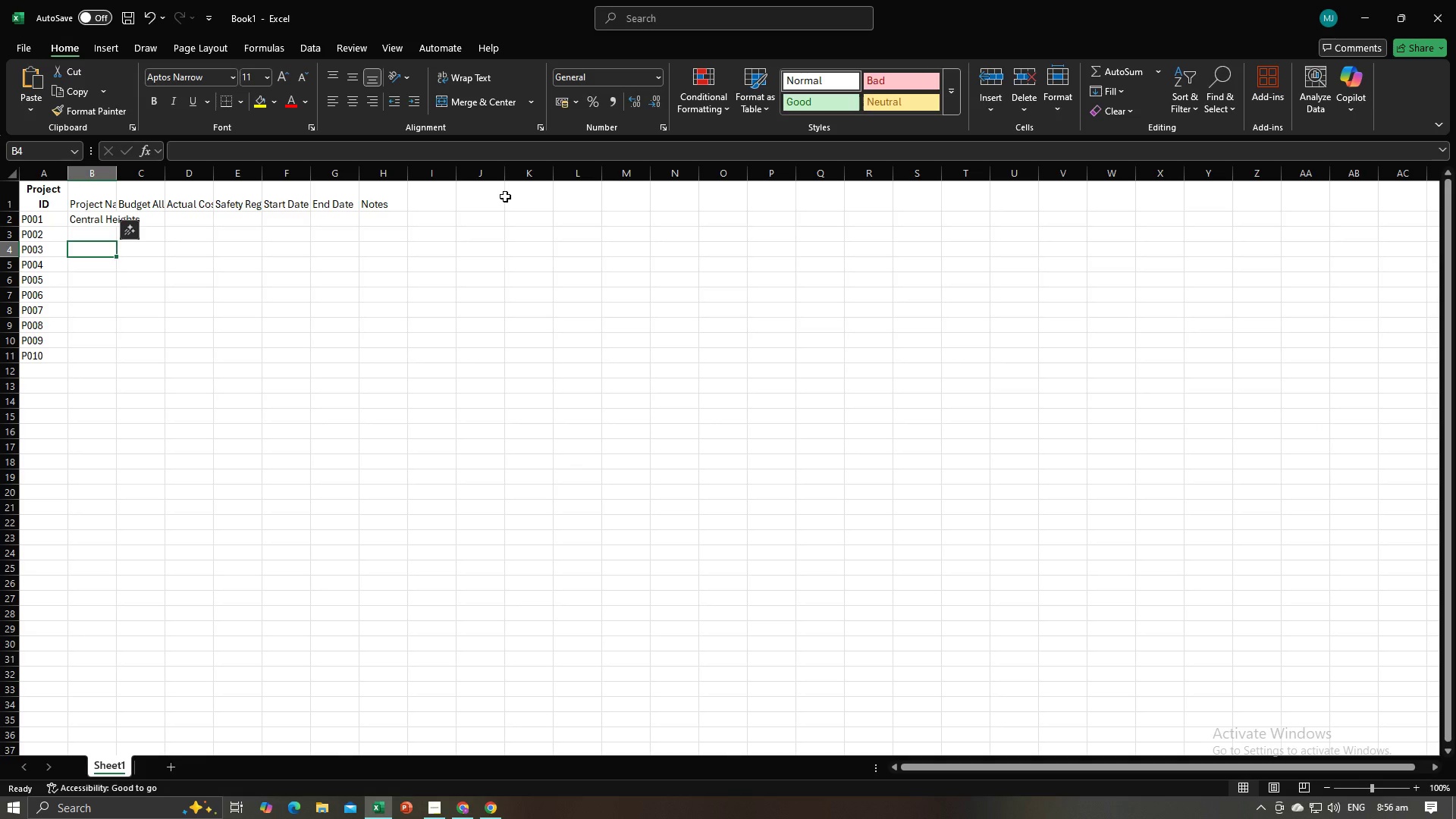 
key(ArrowUp)
 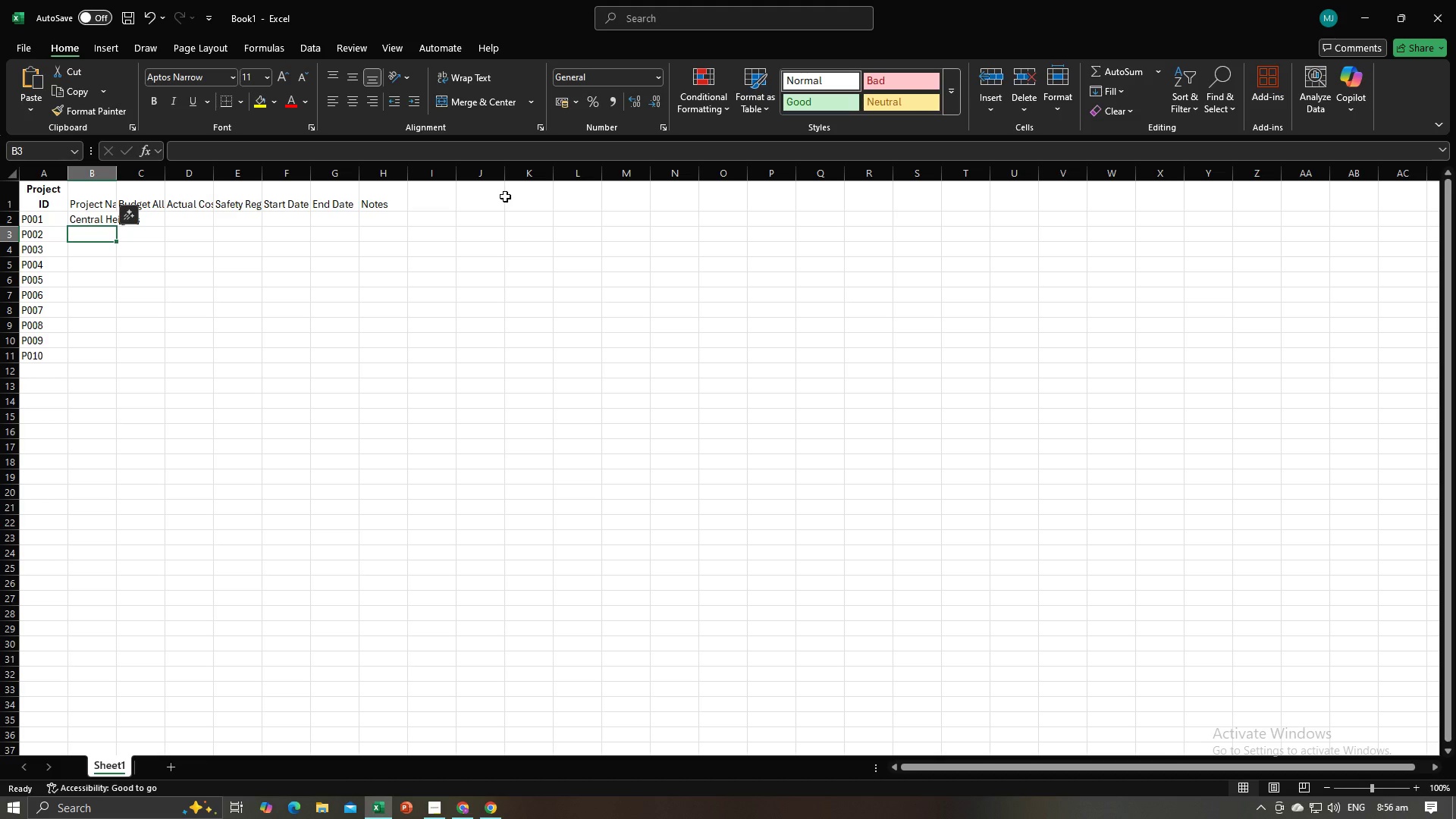 
key(Control+V)
 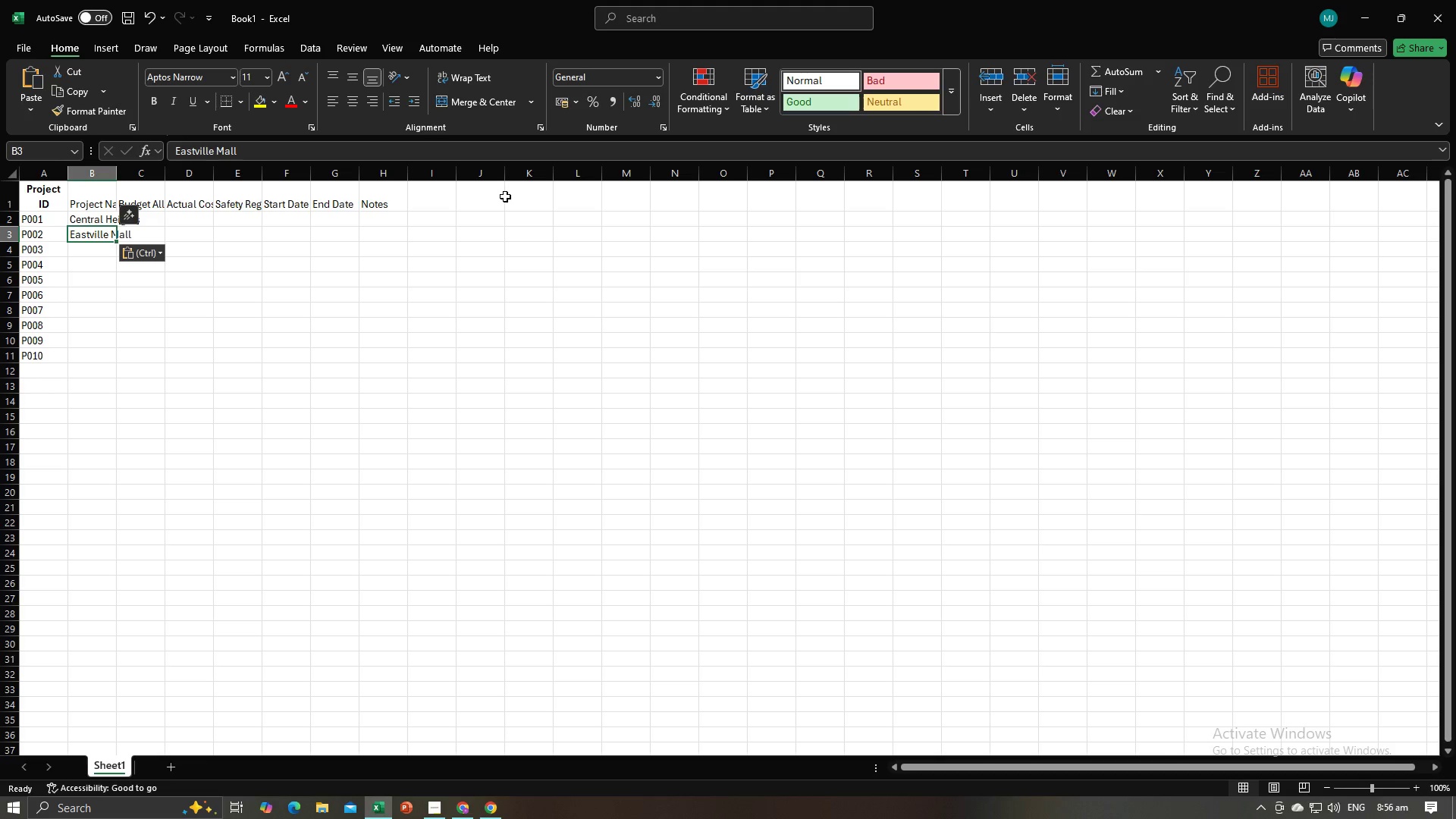 
key(NumpadEnter)
 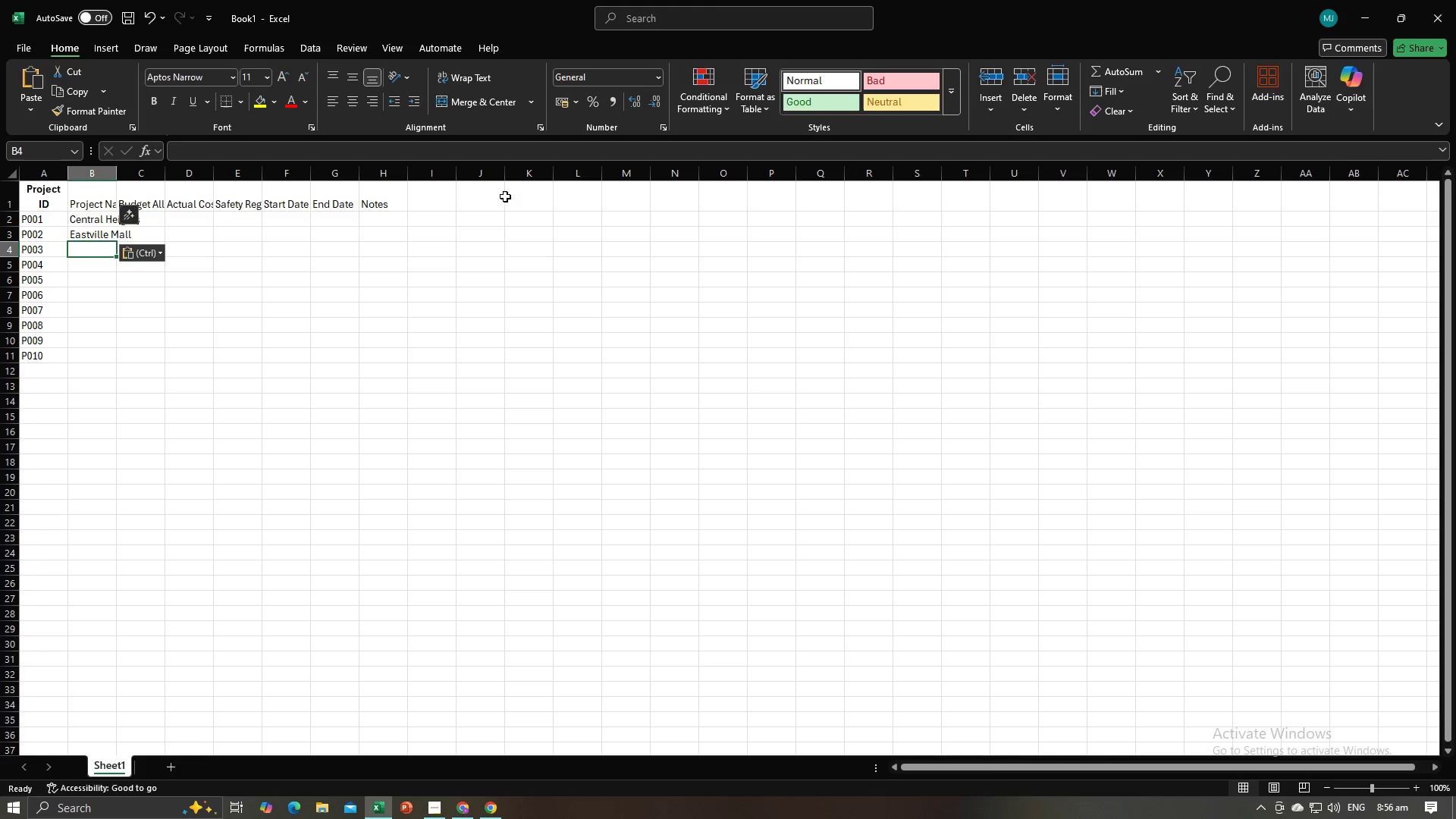 
key(Alt+AltLeft)
 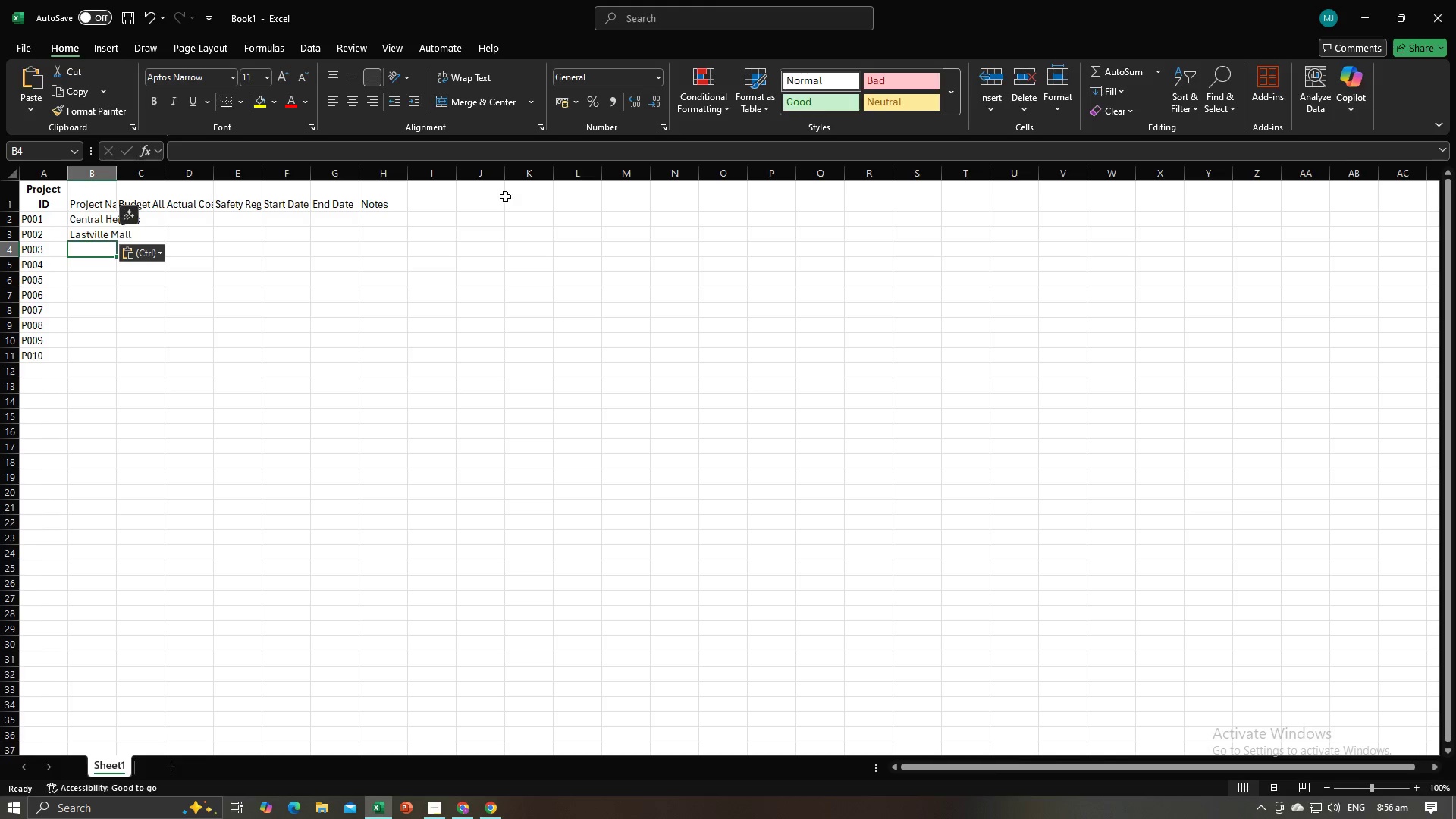 
key(Alt+Tab)
 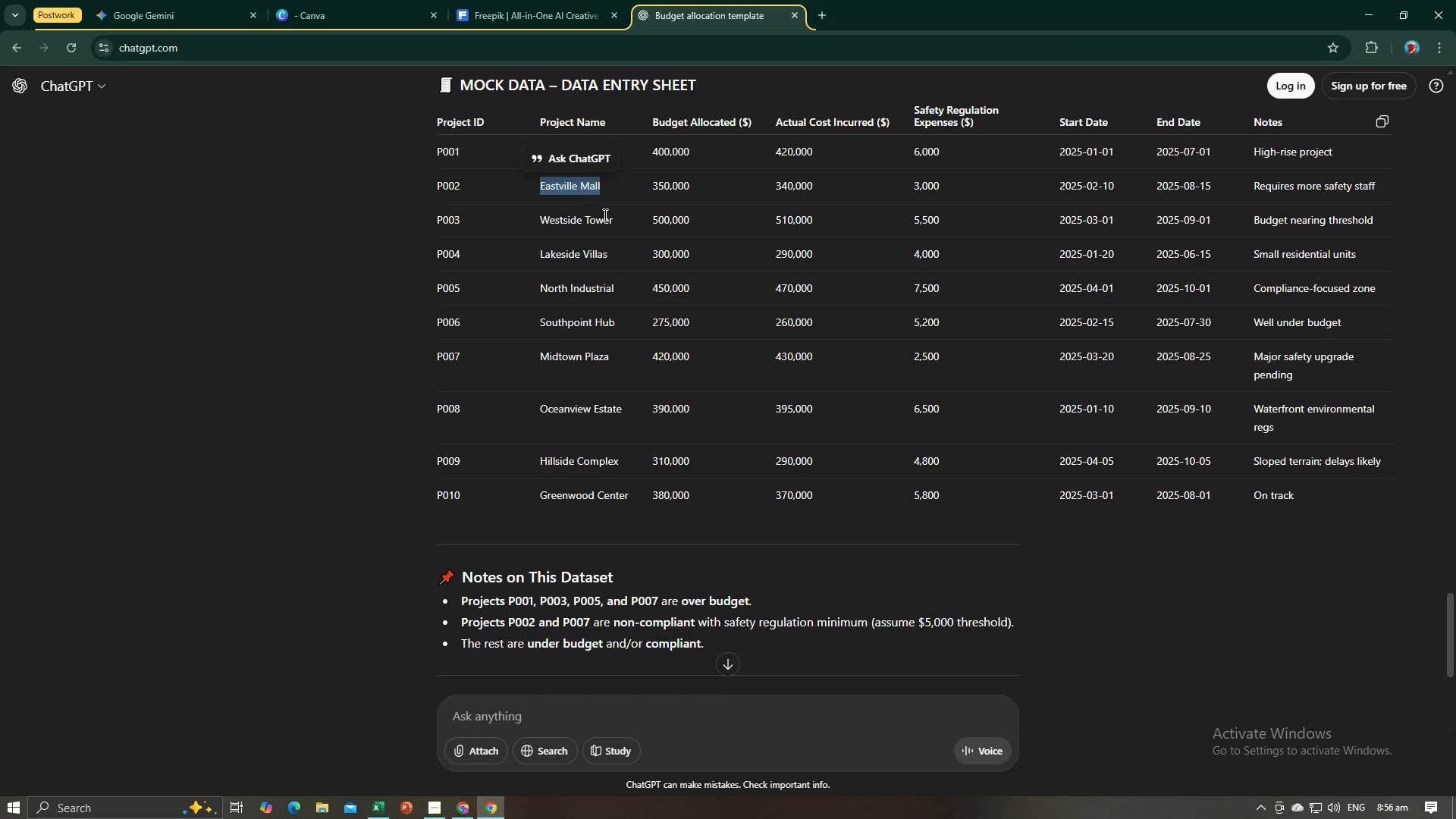 
left_click_drag(start_coordinate=[611, 226], to_coordinate=[541, 226])
 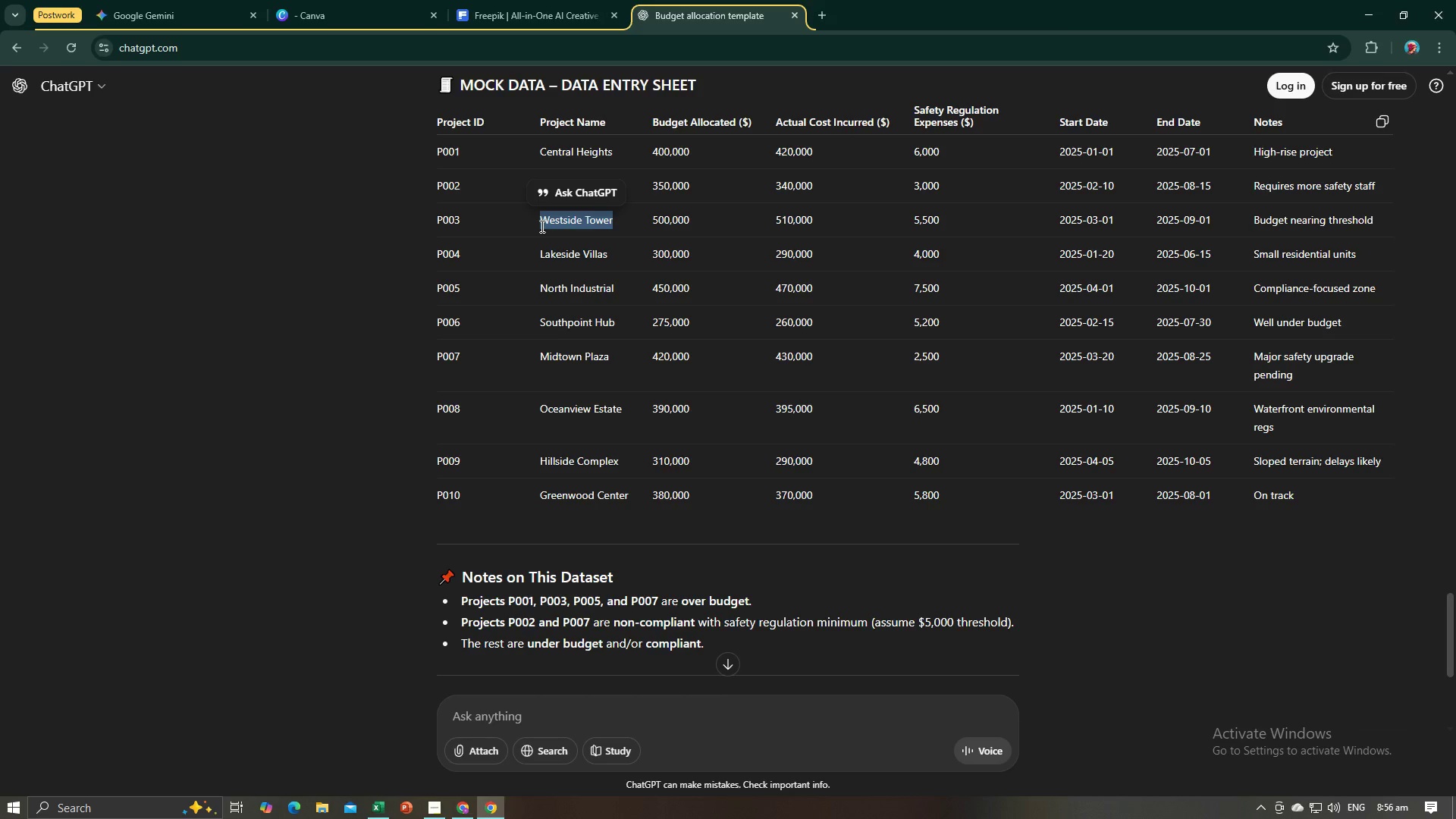 
key(Control+C)
 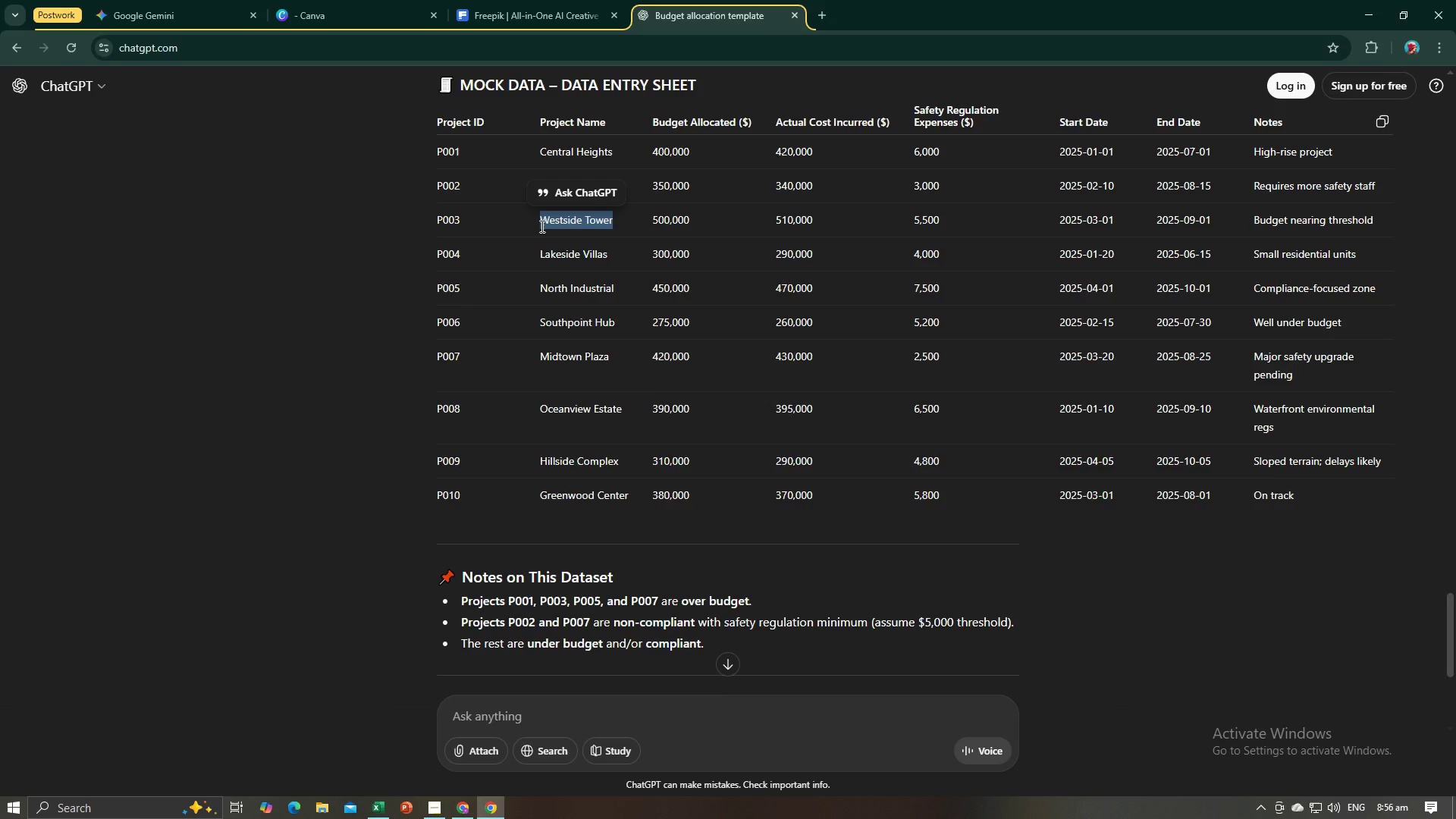 
key(Alt+AltLeft)
 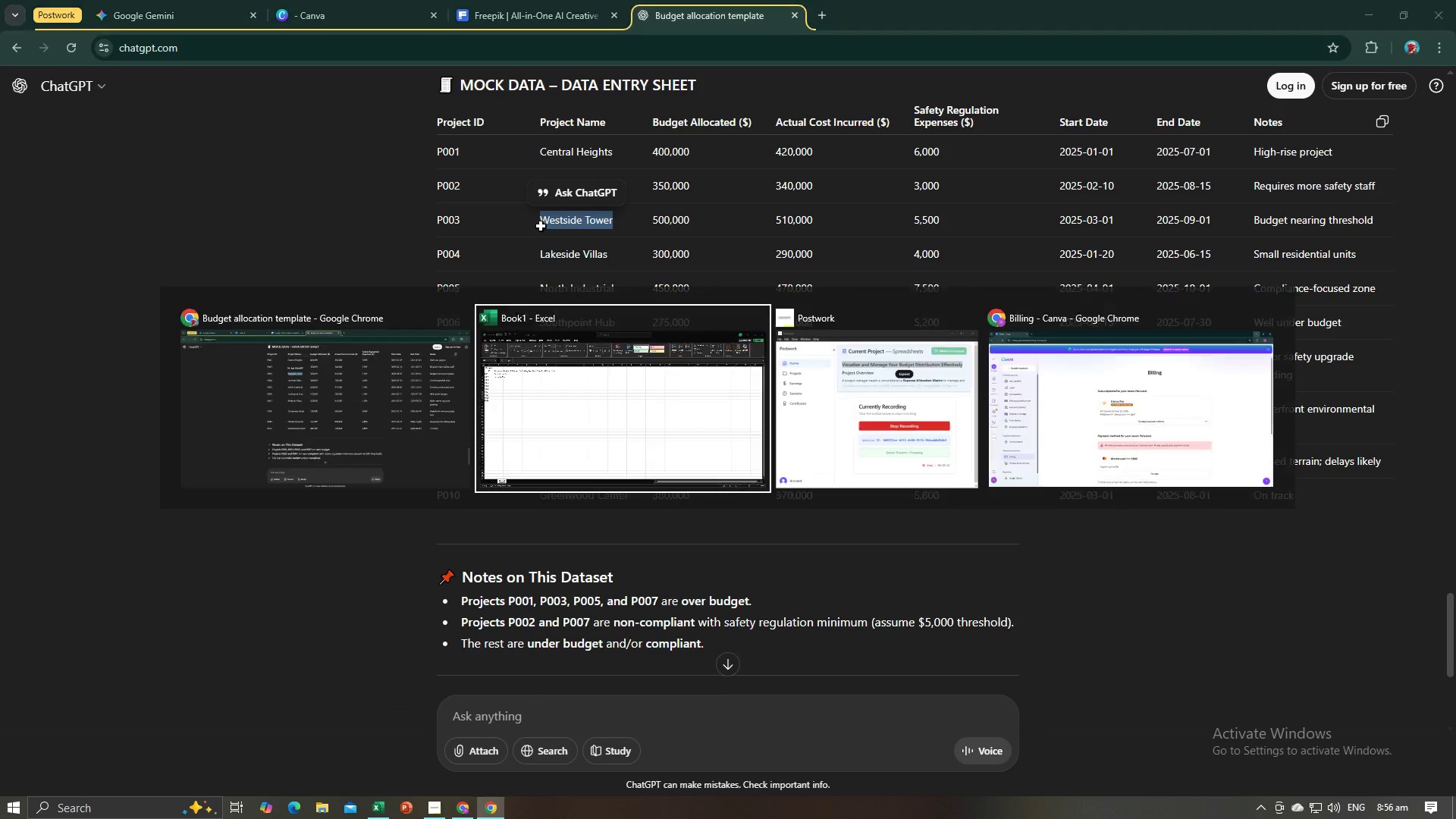 
key(Alt+Tab)
 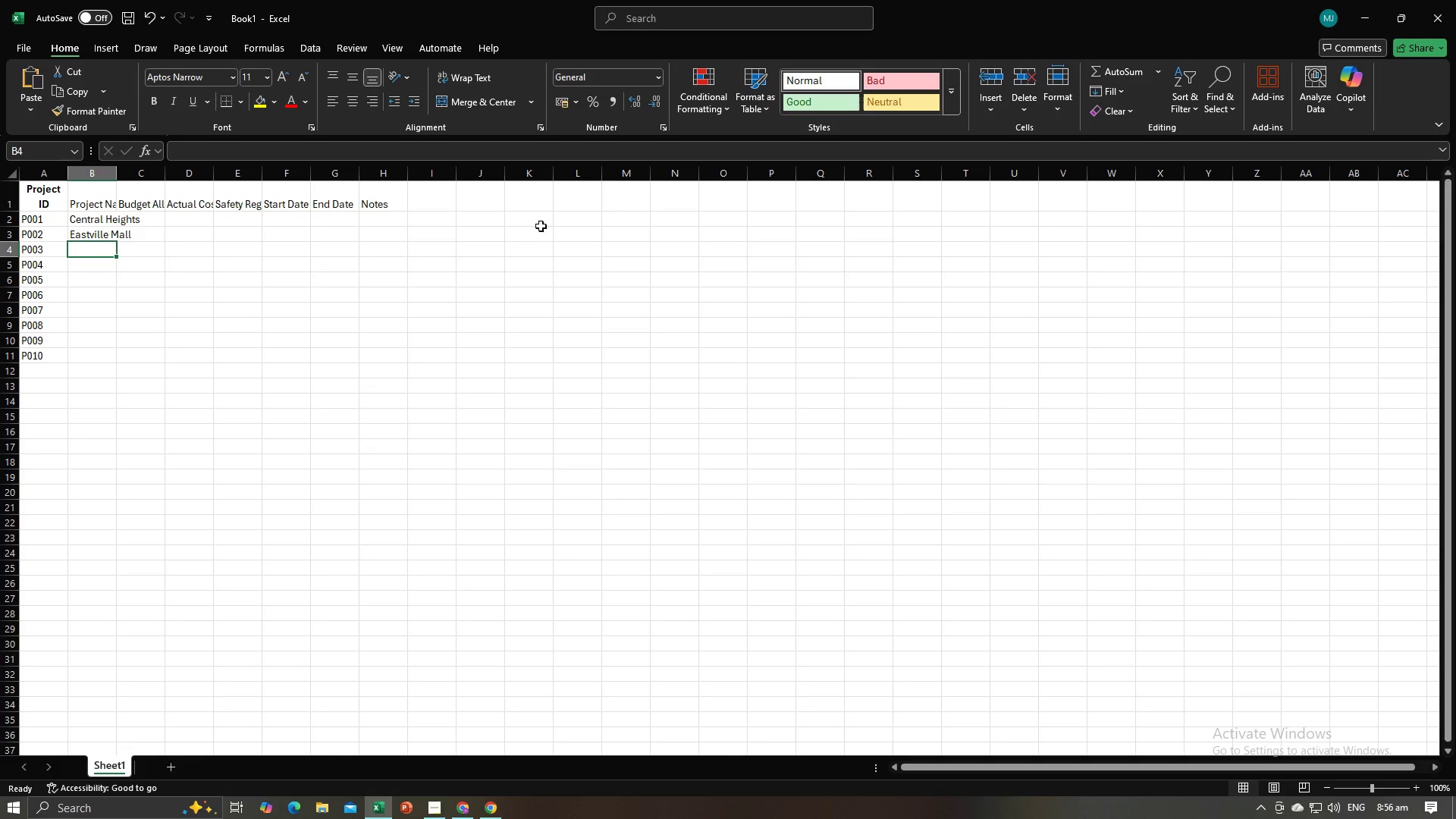 
key(Control+V)
 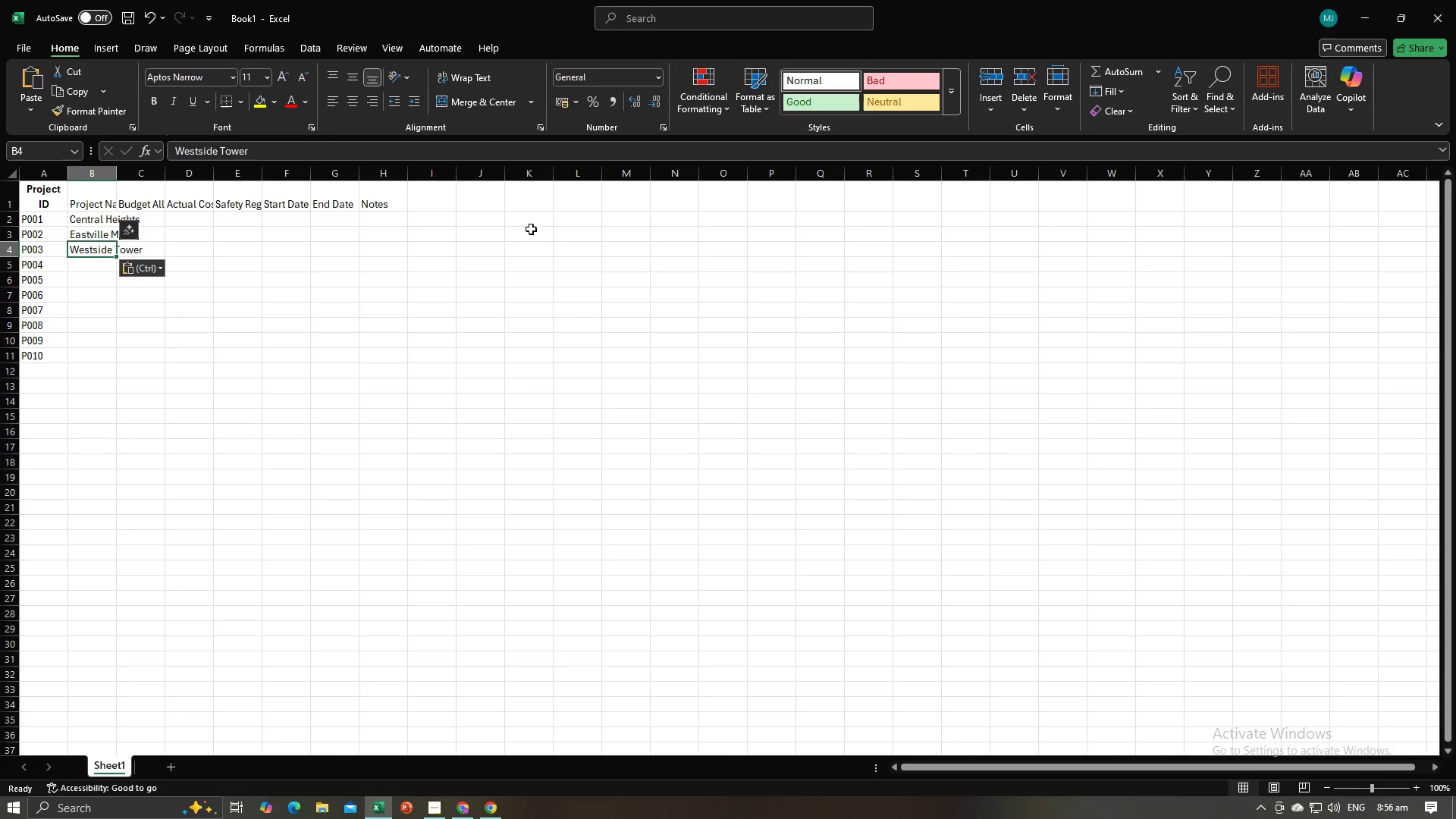 
key(NumpadEnter)
 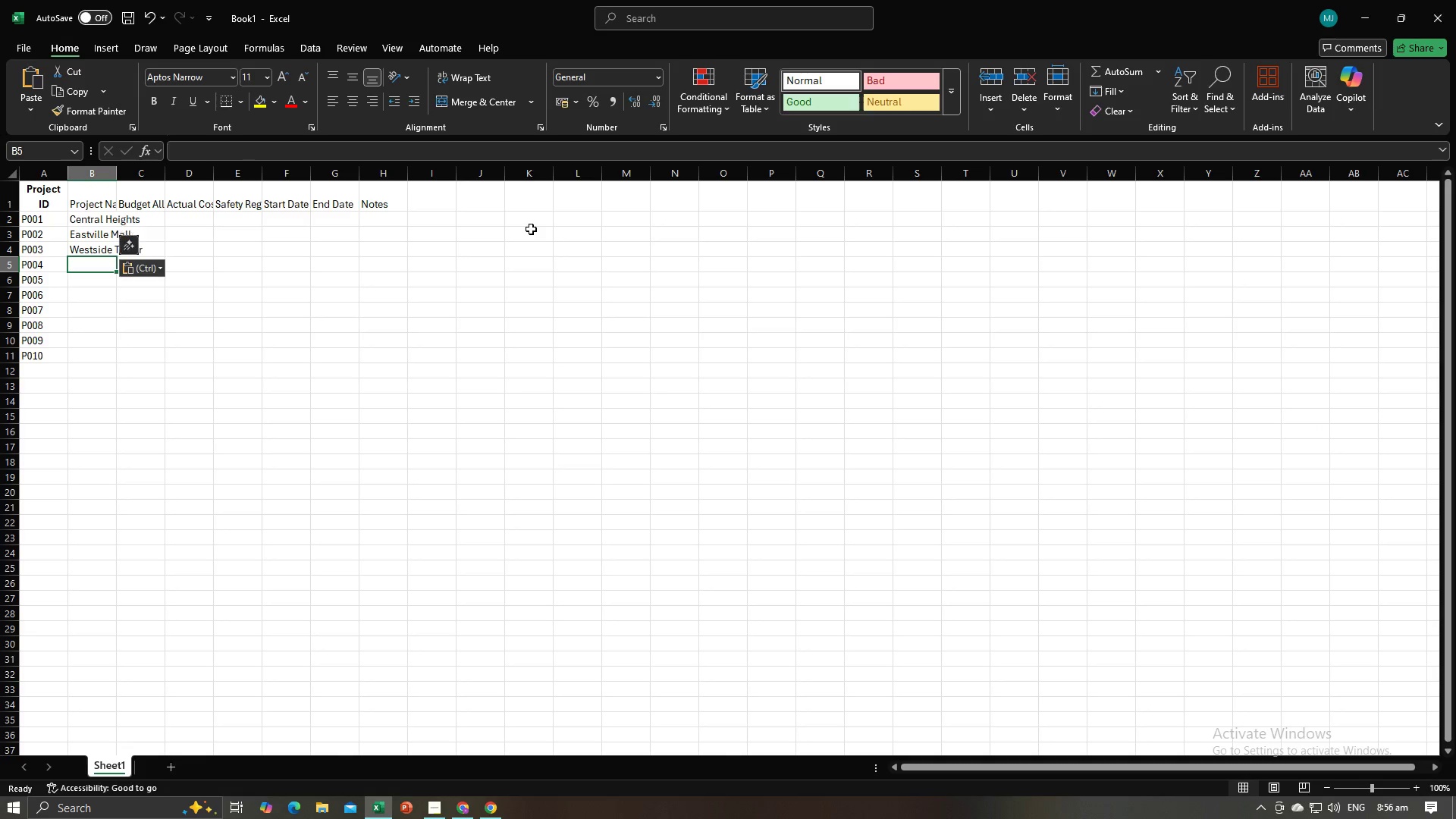 
key(Alt+AltLeft)
 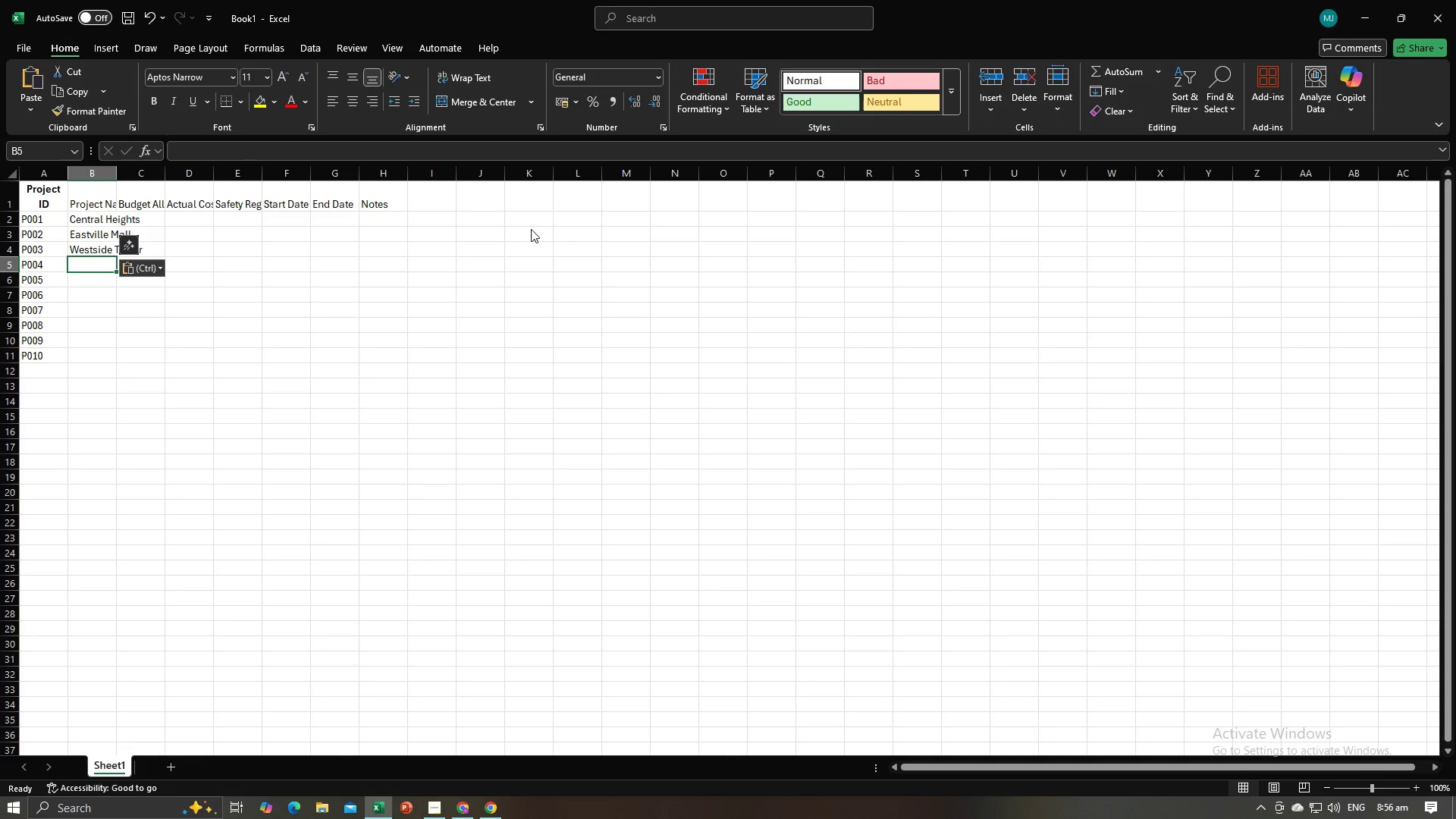 
key(Alt+Tab)
 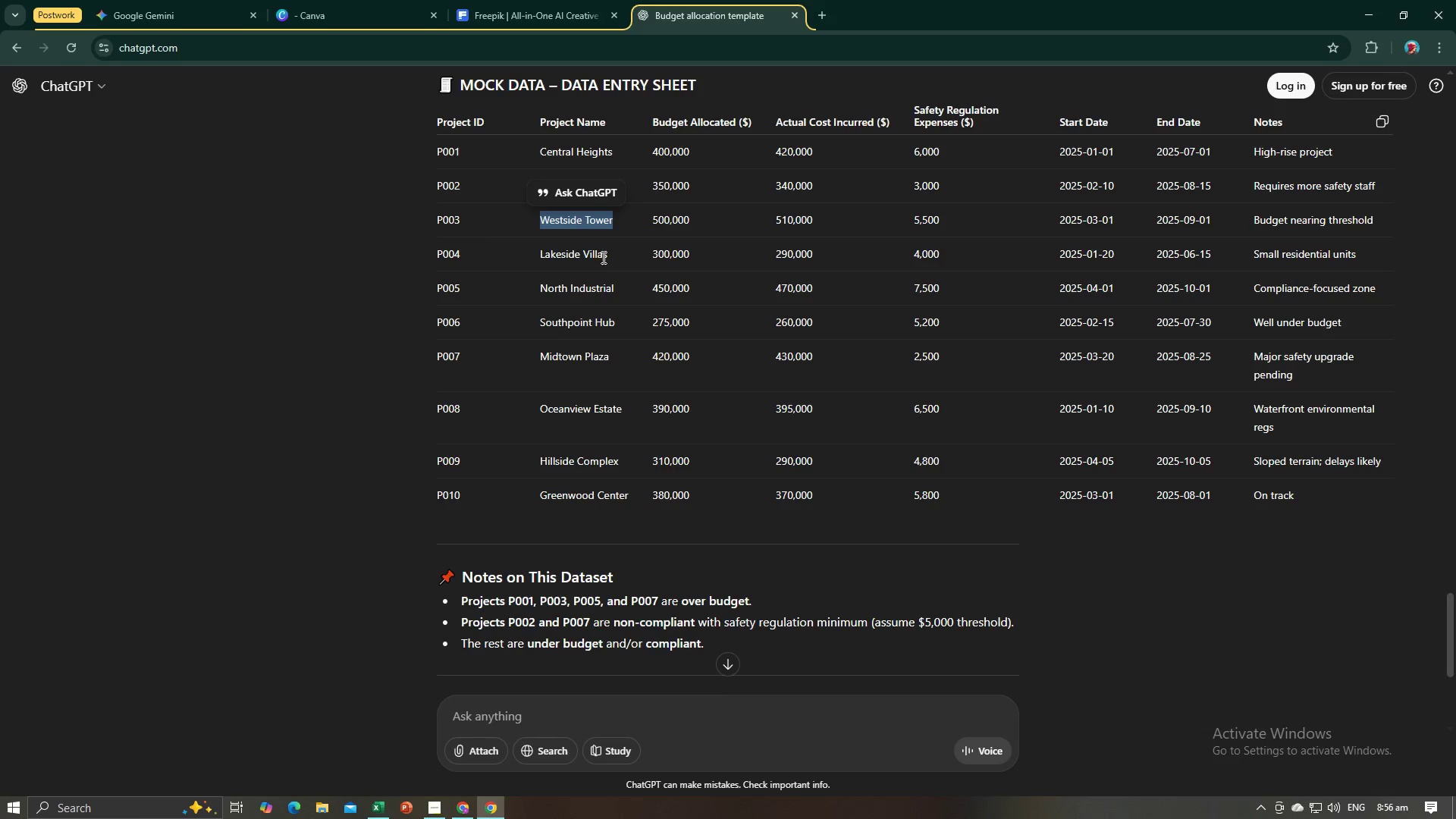 
left_click_drag(start_coordinate=[607, 253], to_coordinate=[539, 253])
 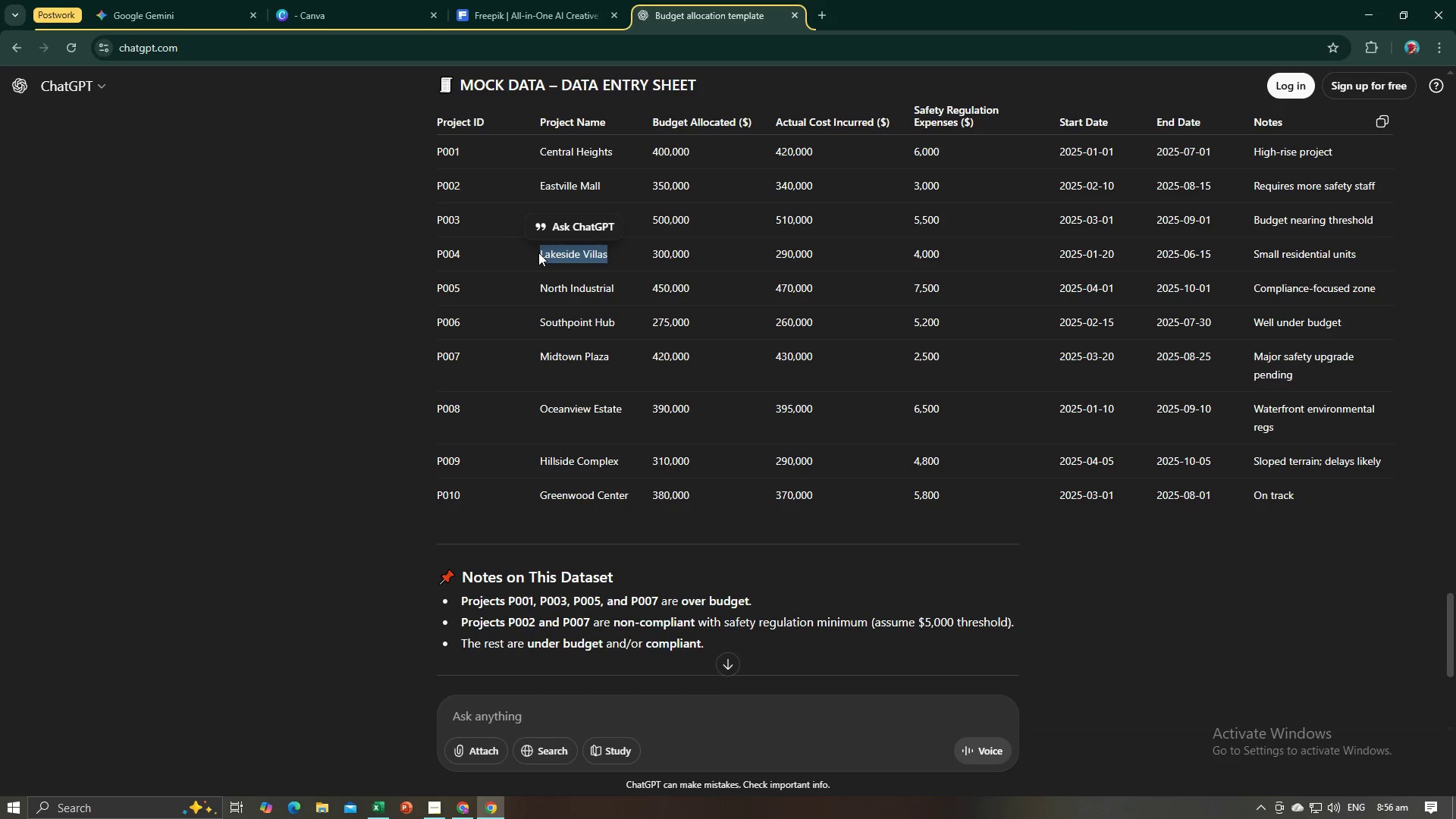 
key(Control+C)
 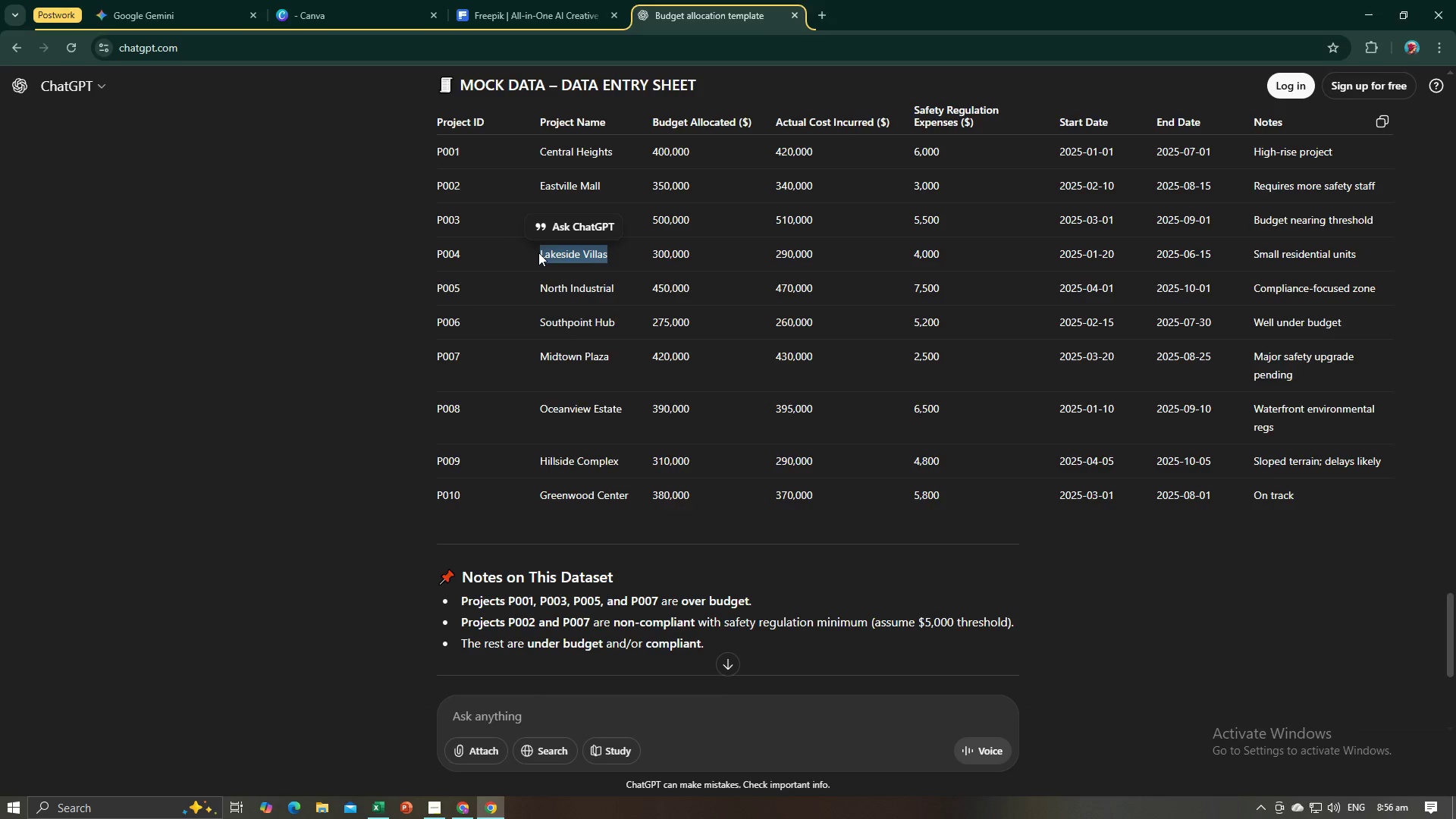 
key(Alt+AltLeft)
 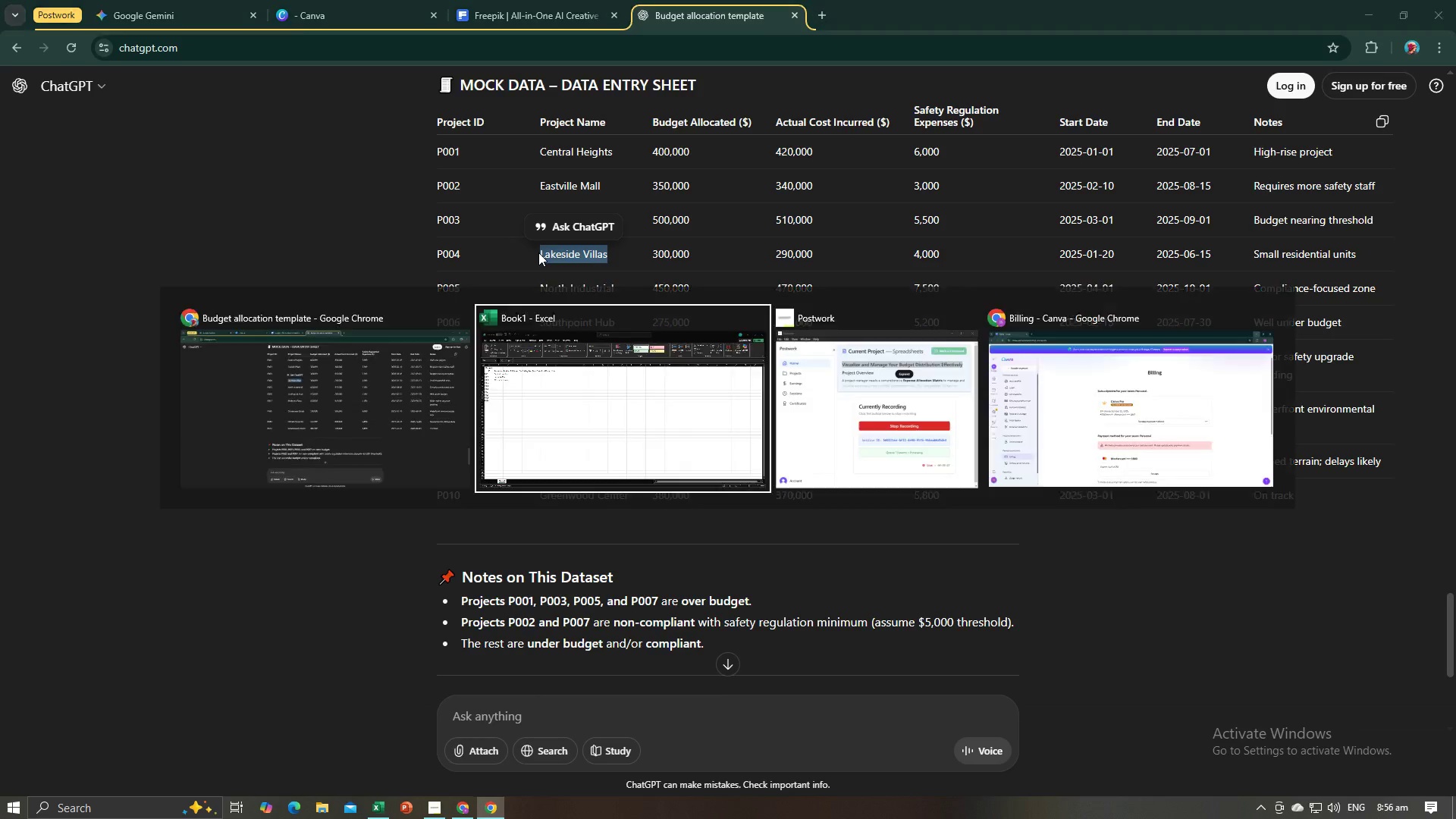 
key(Alt+Tab)
 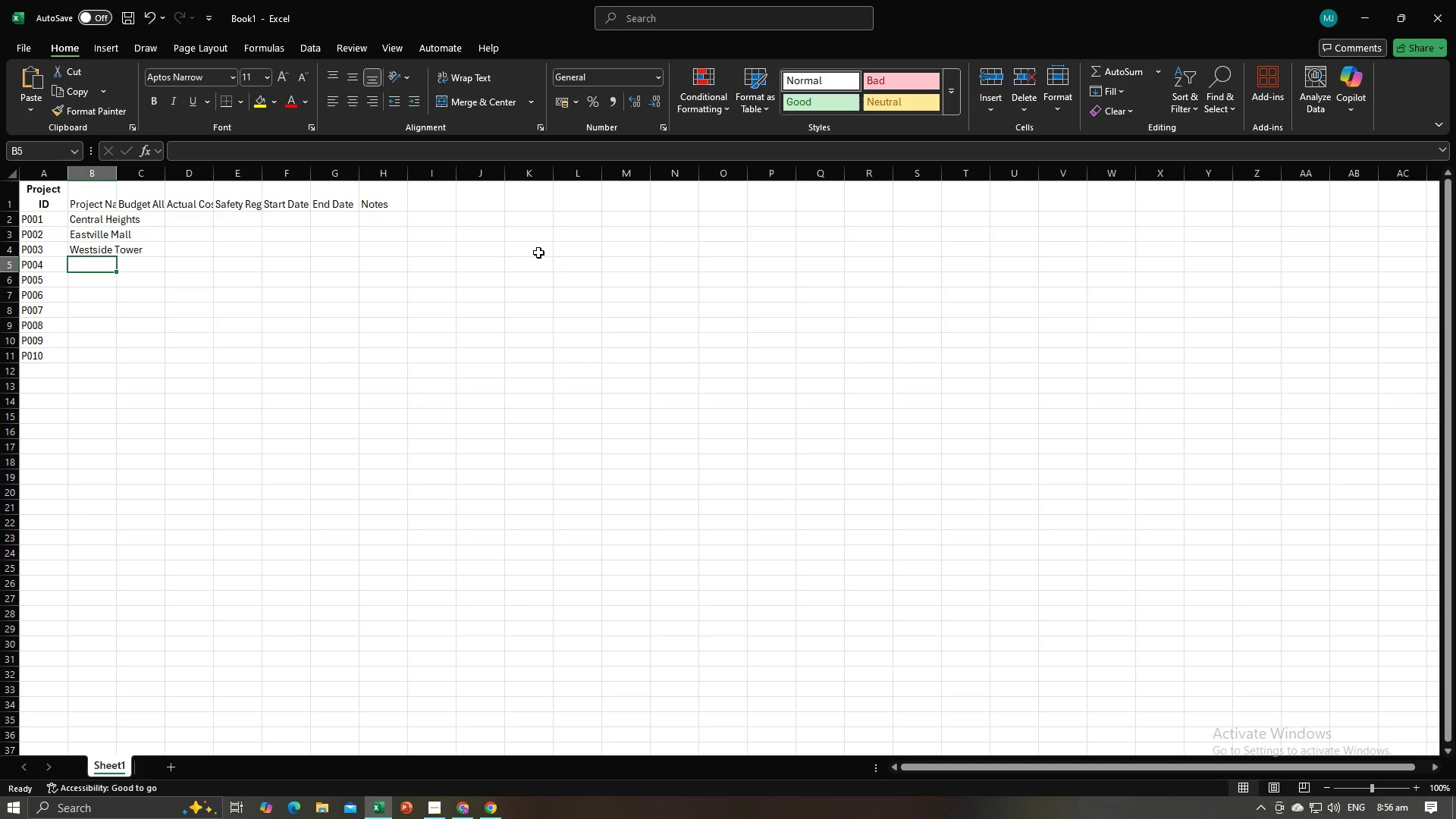 
key(Control+V)
 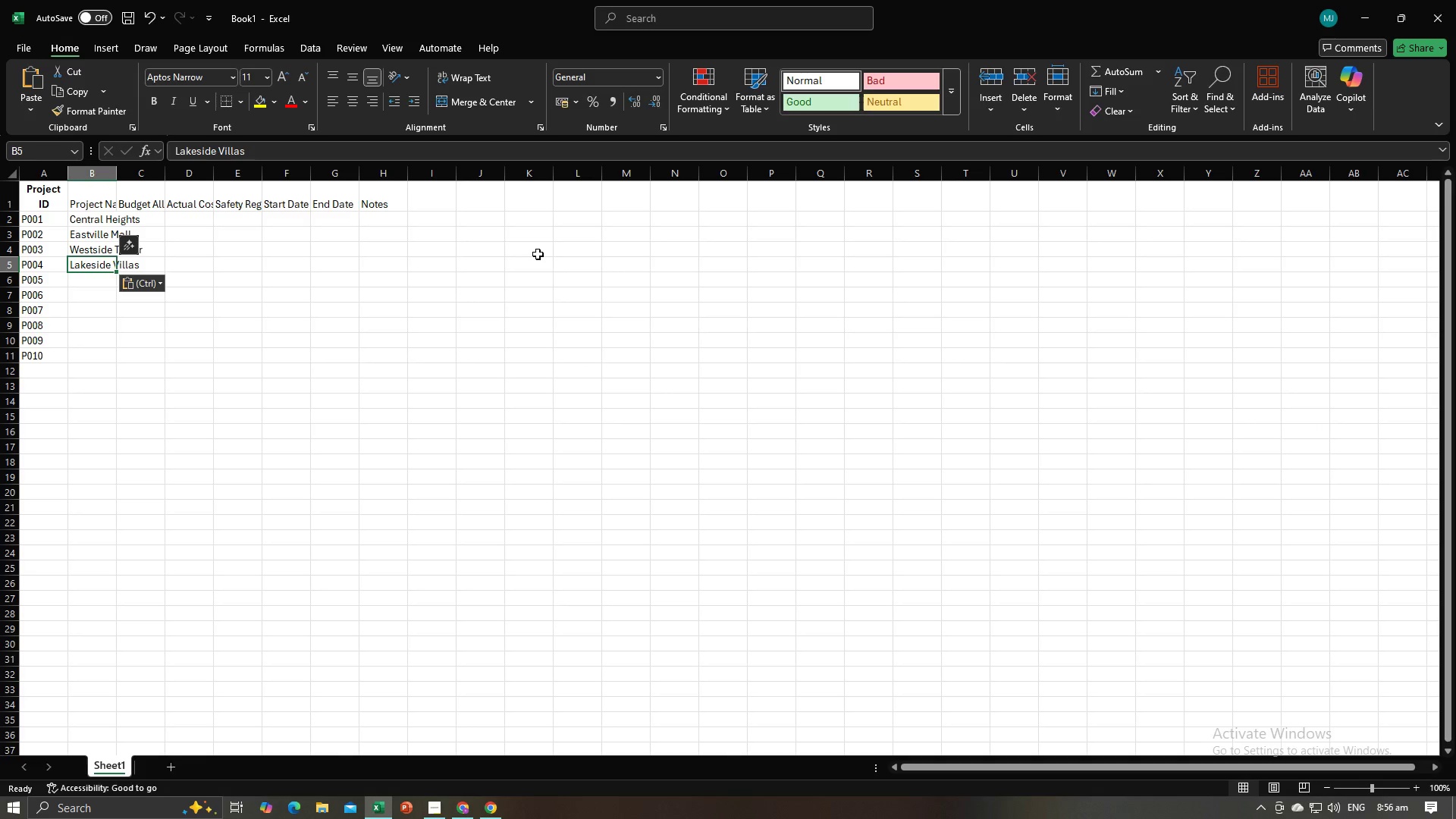 
key(NumpadEnter)
 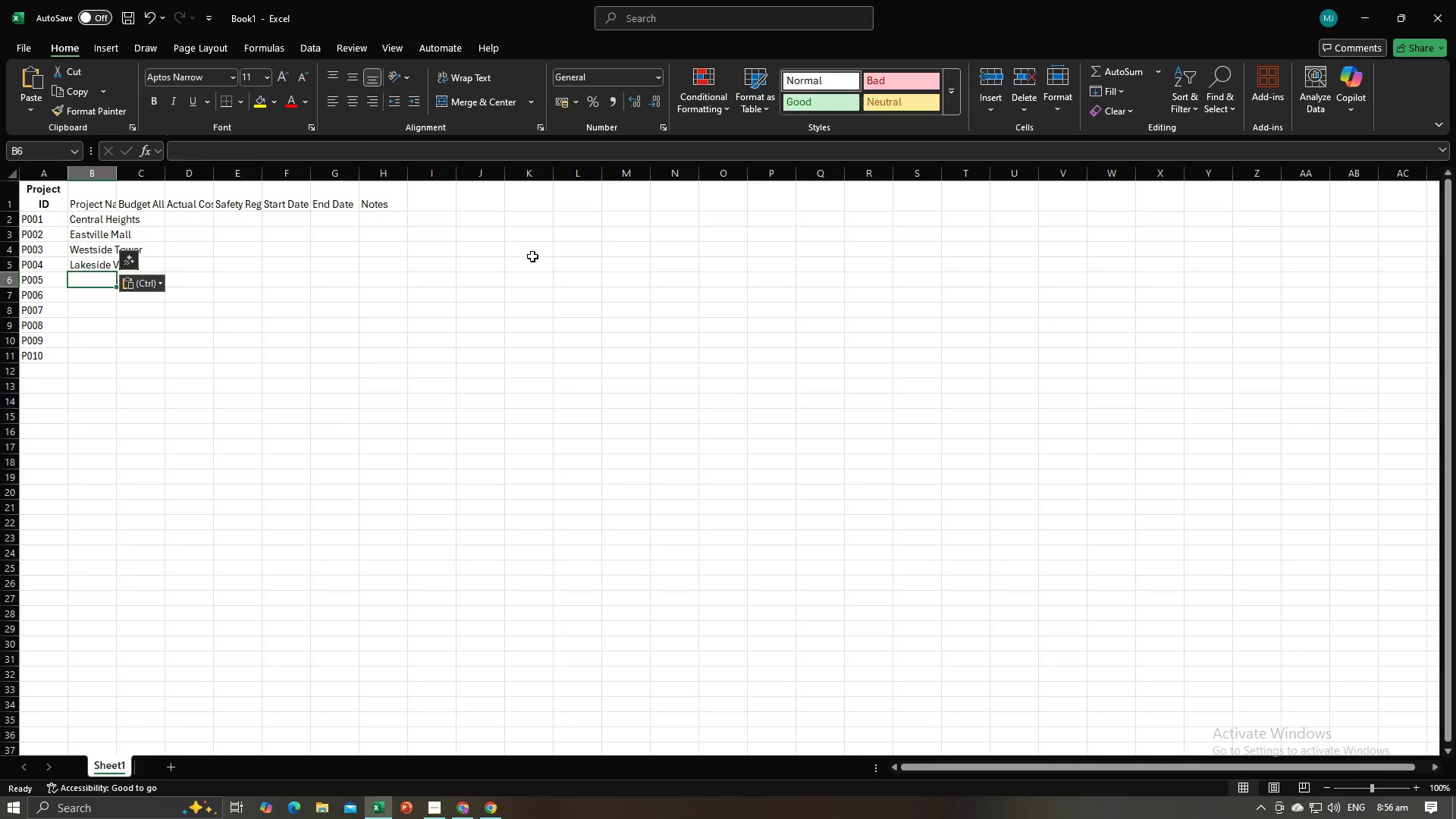 
key(Alt+AltLeft)
 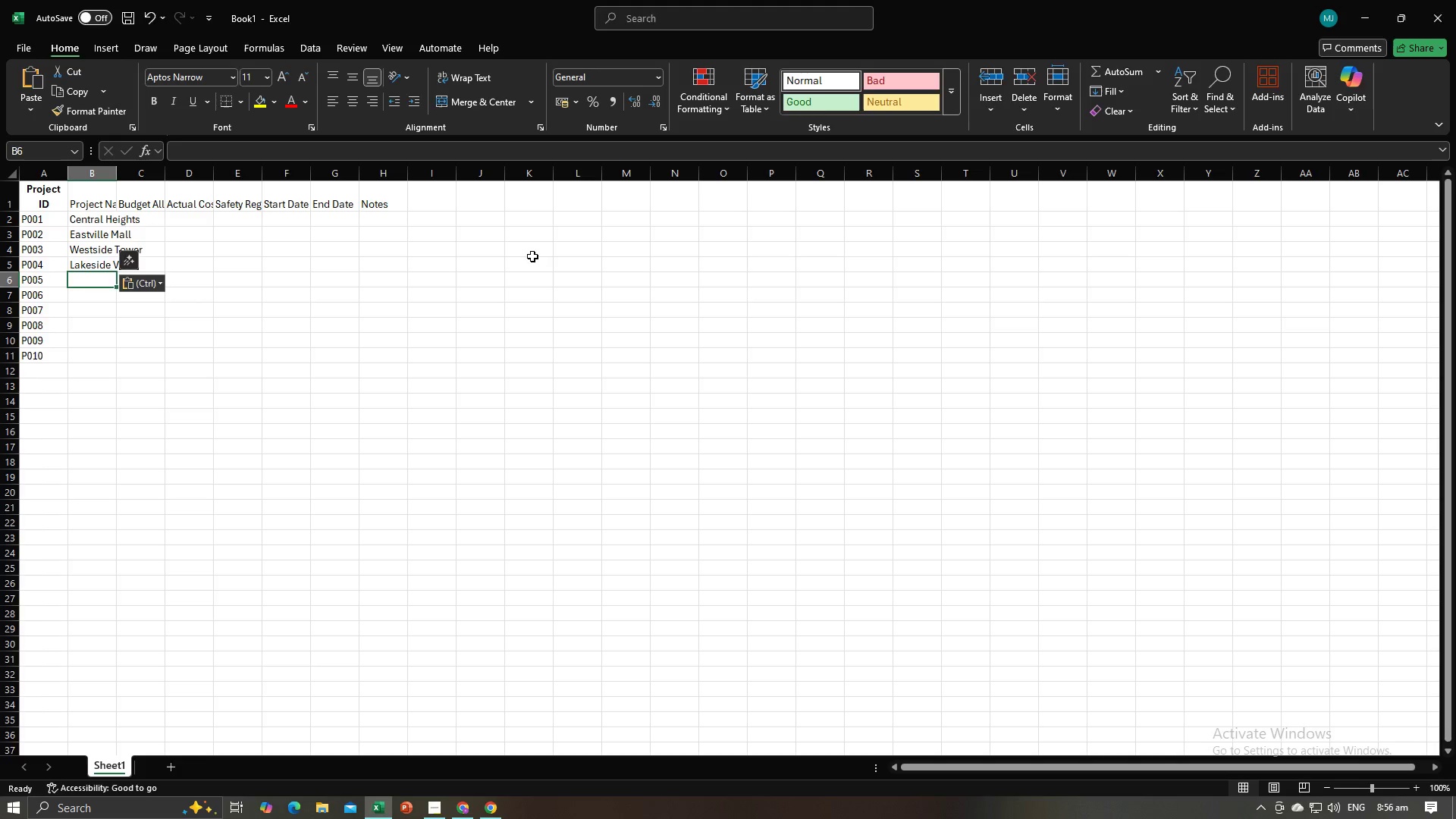 
key(Alt+Tab)
 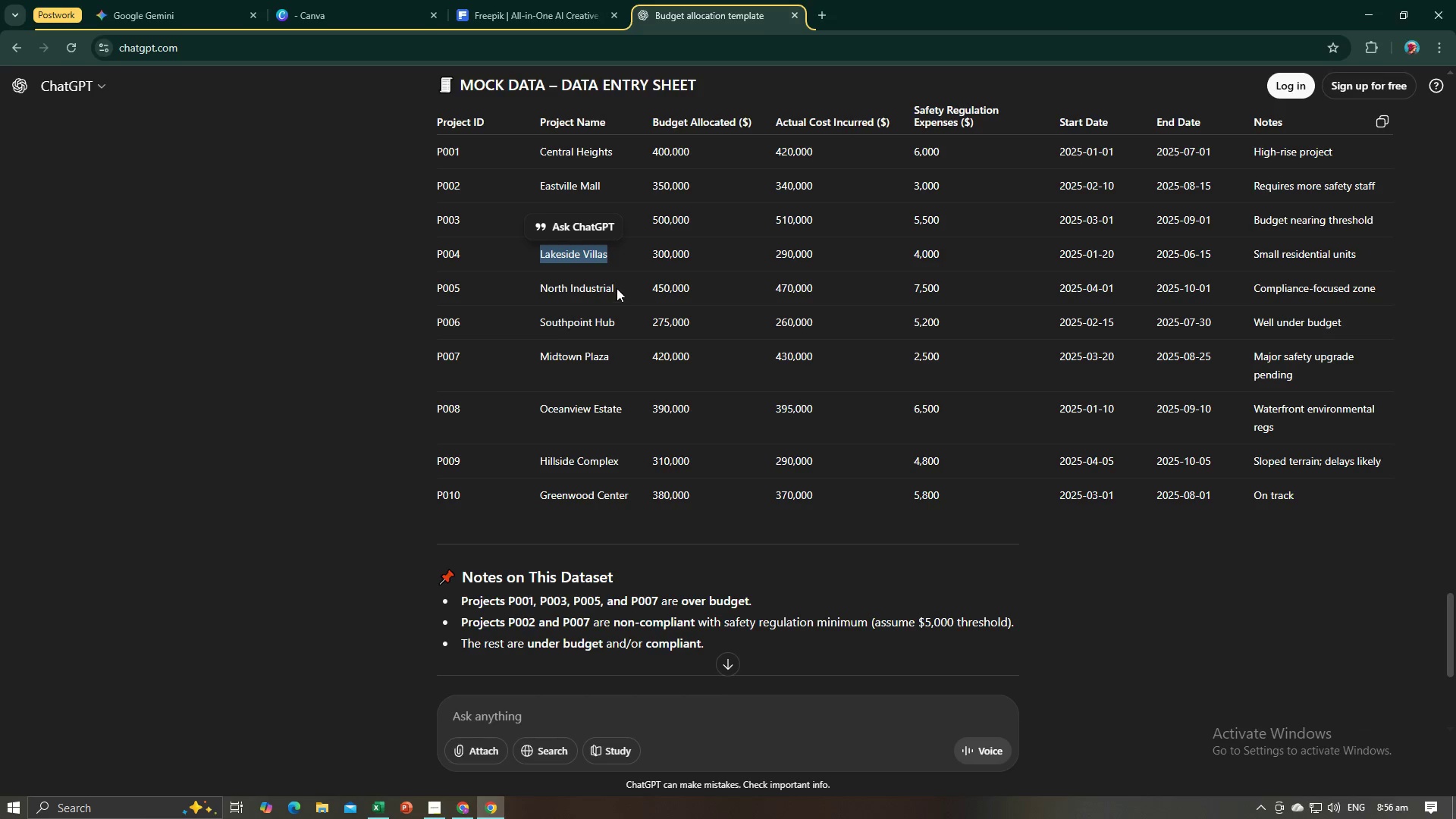 
left_click_drag(start_coordinate=[617, 287], to_coordinate=[536, 293])
 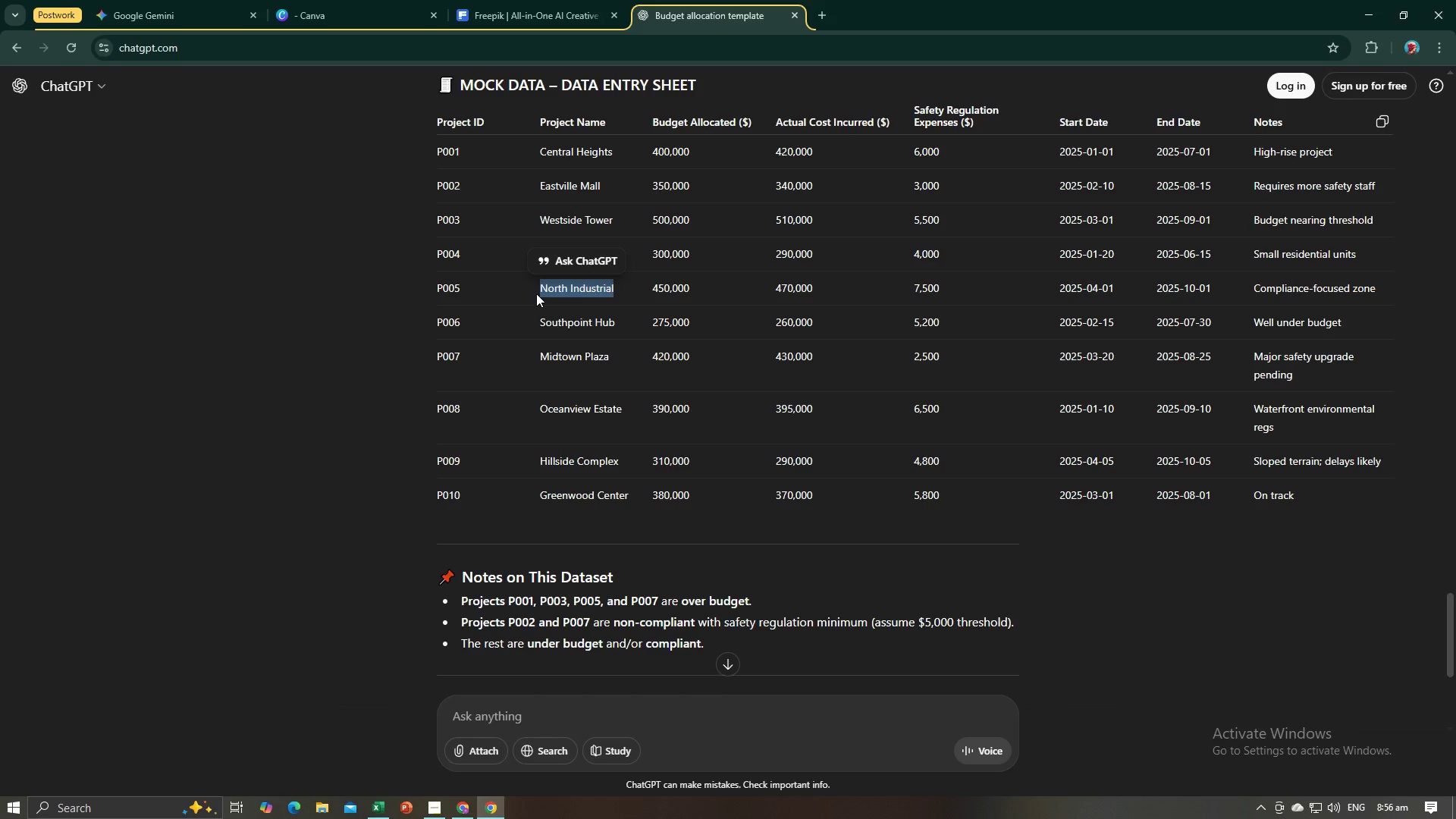 
key(Control+C)
 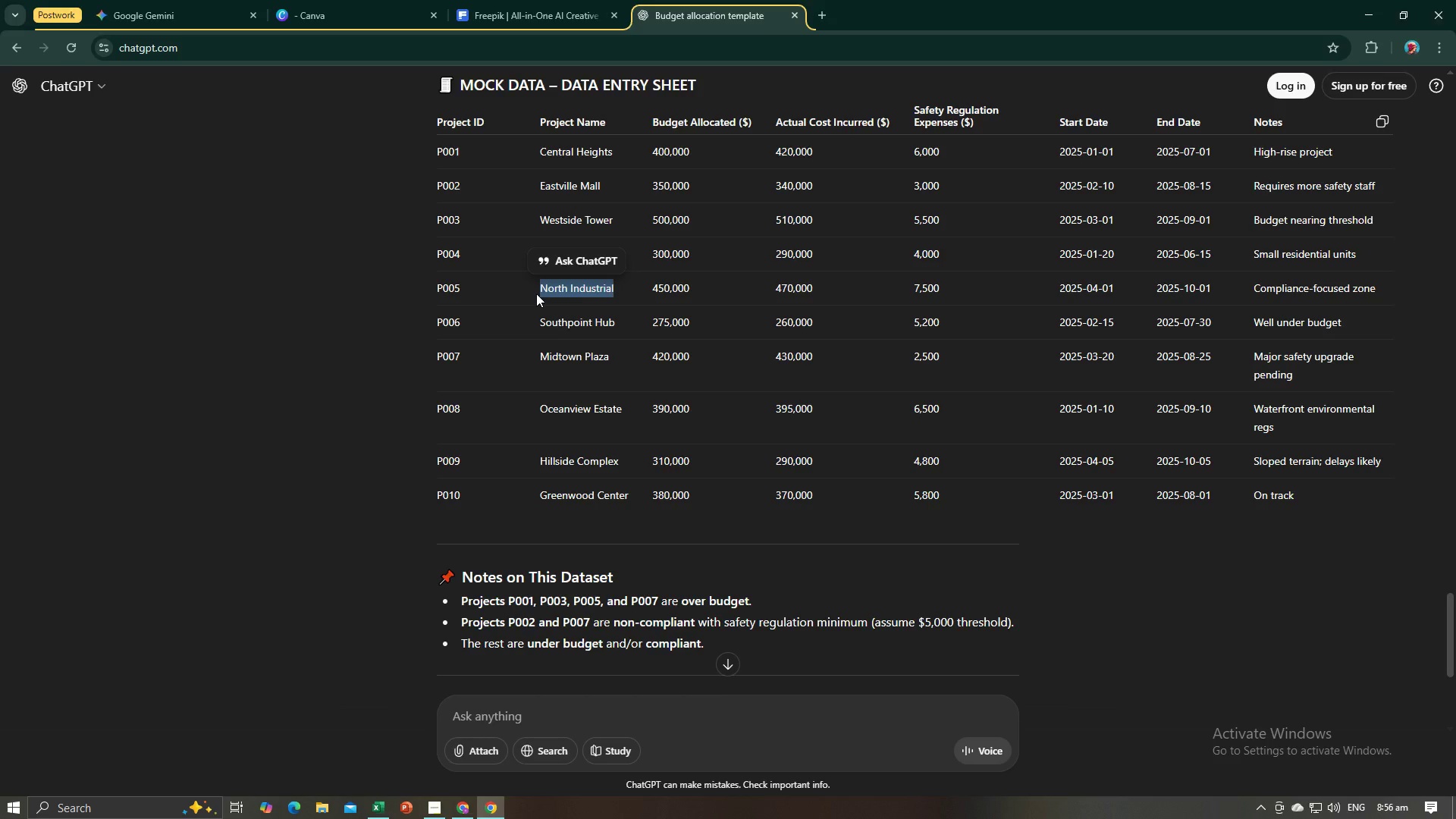 
key(Alt+AltLeft)
 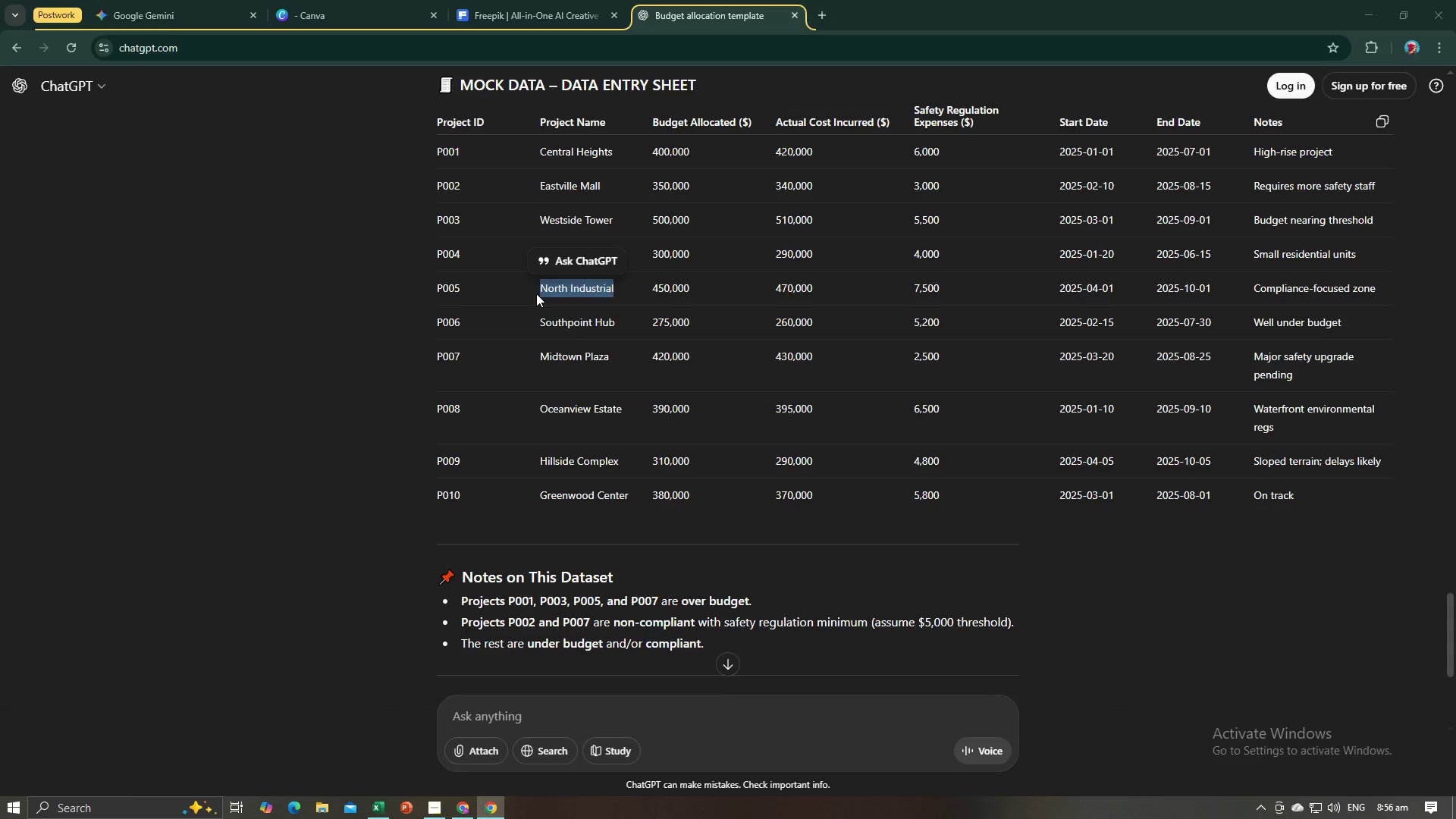 
key(Alt+Tab)
 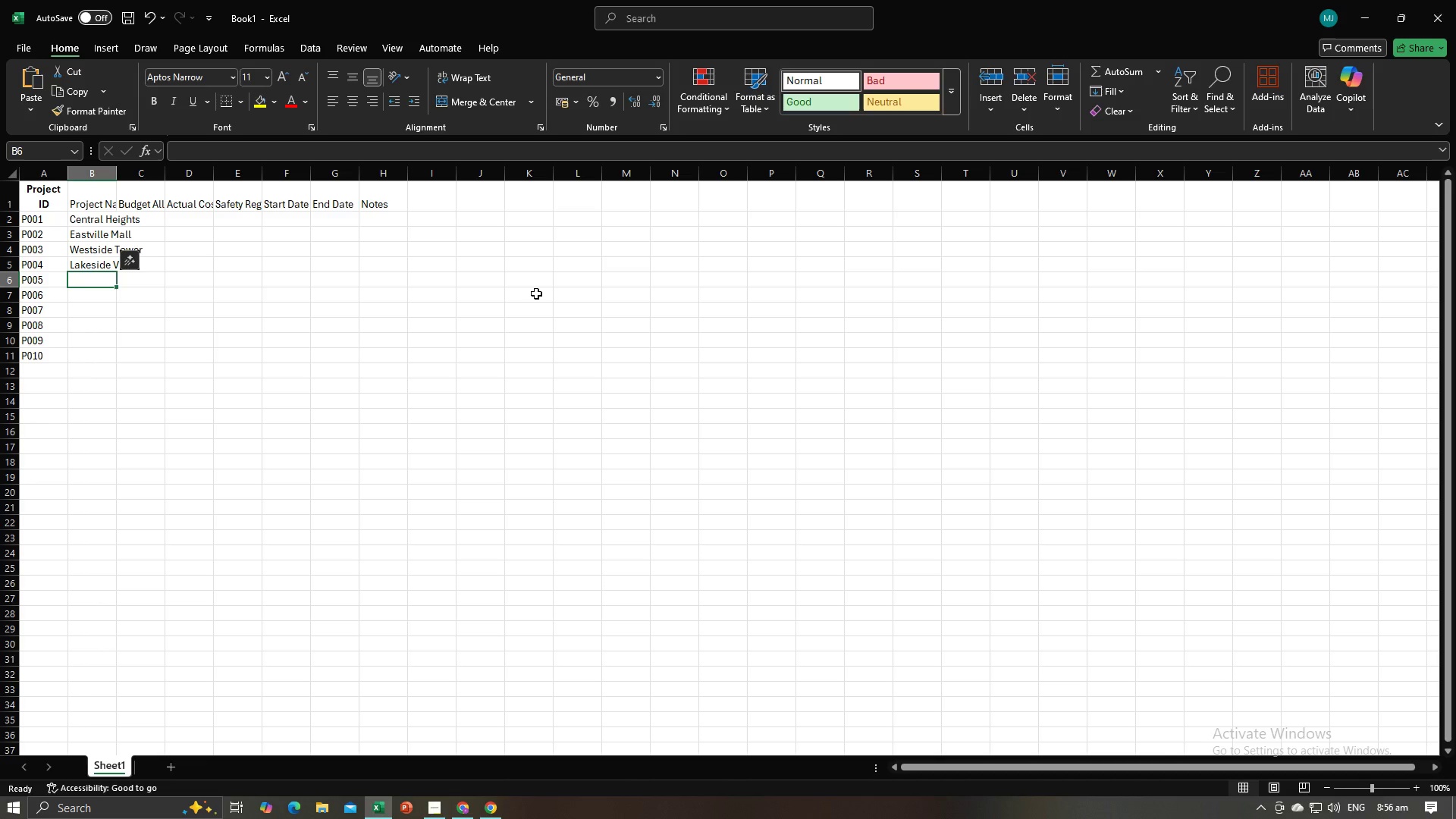 
key(Control+V)
 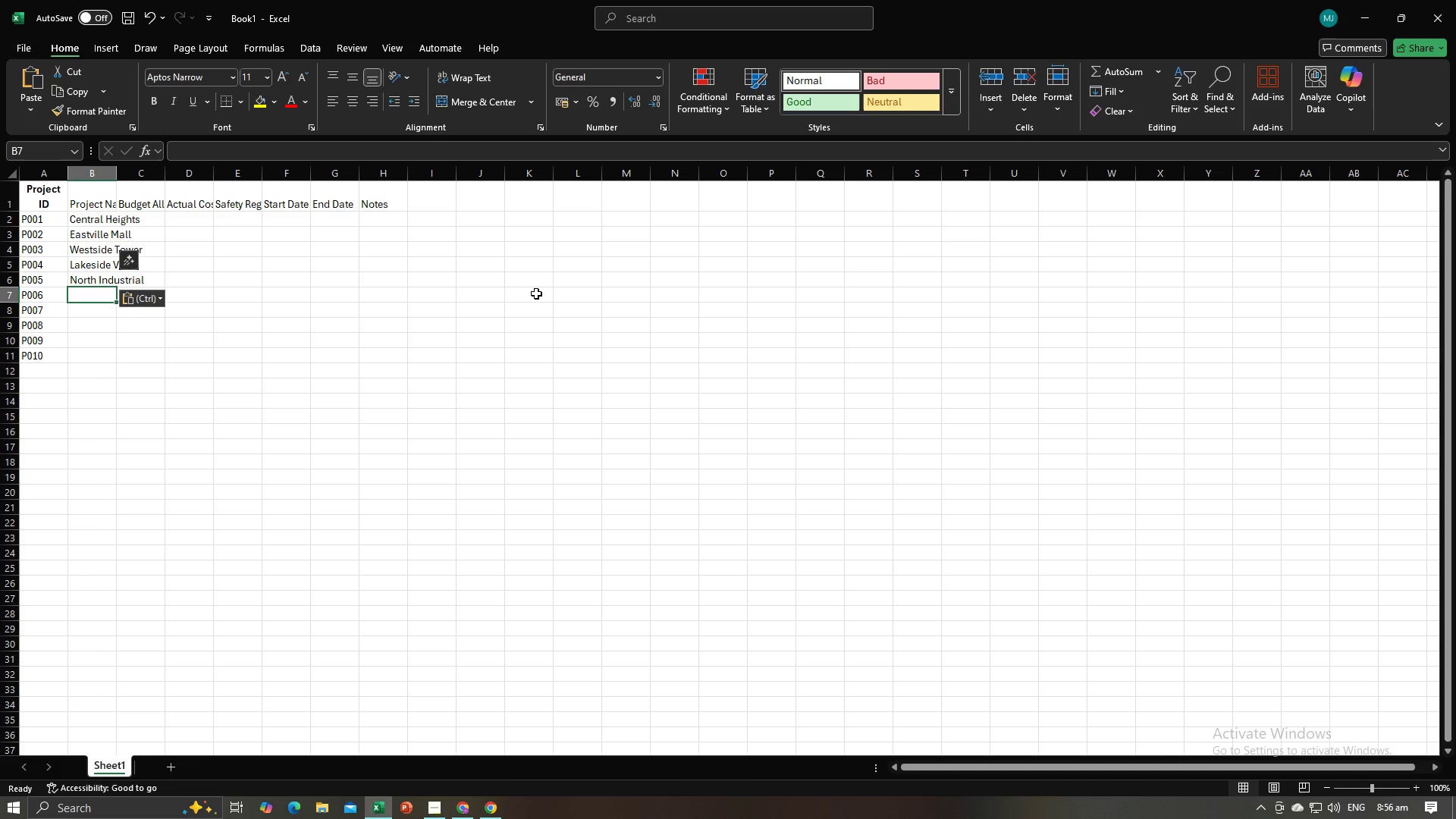 
key(NumpadEnter)
 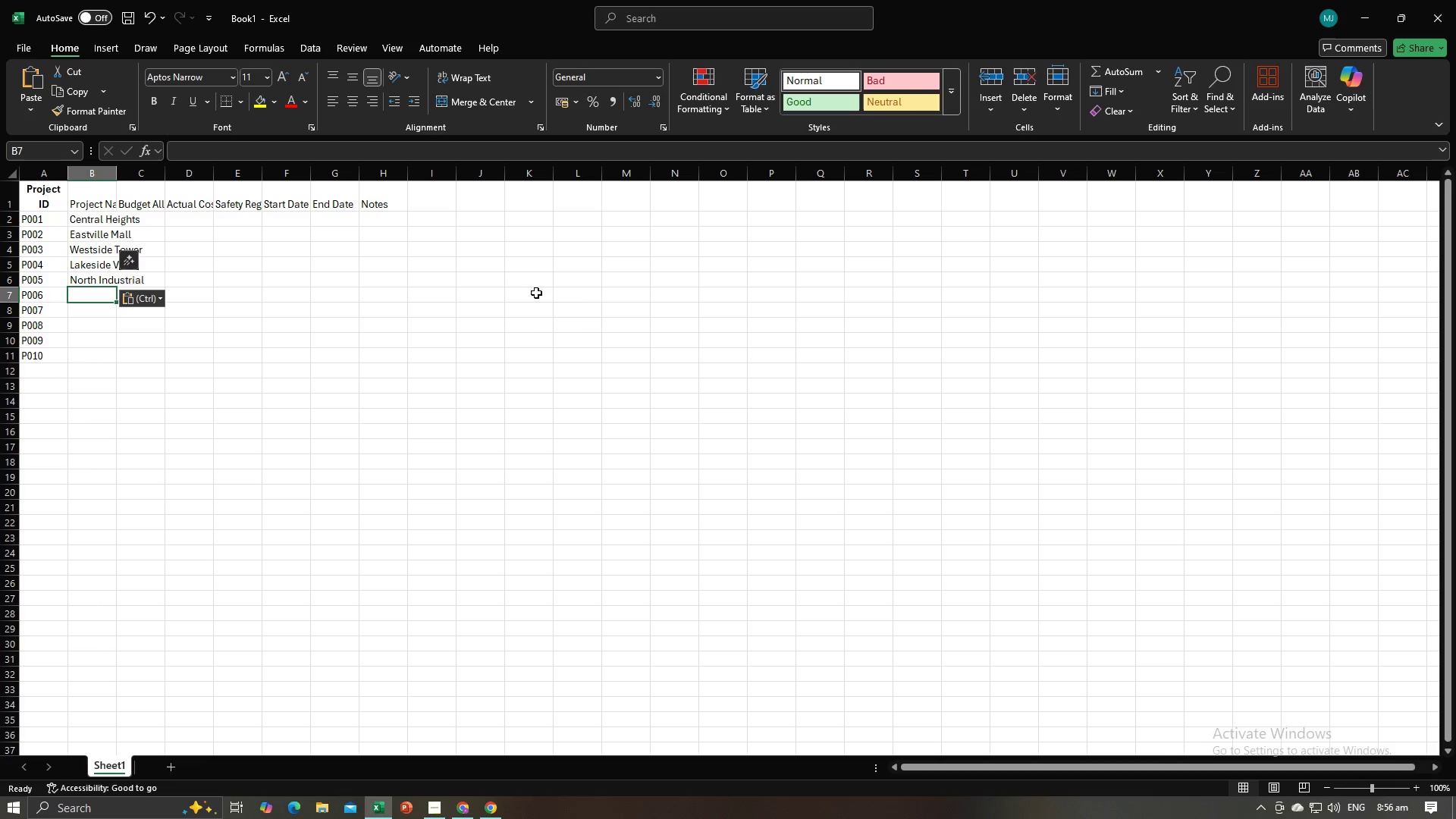 
key(Alt+AltLeft)
 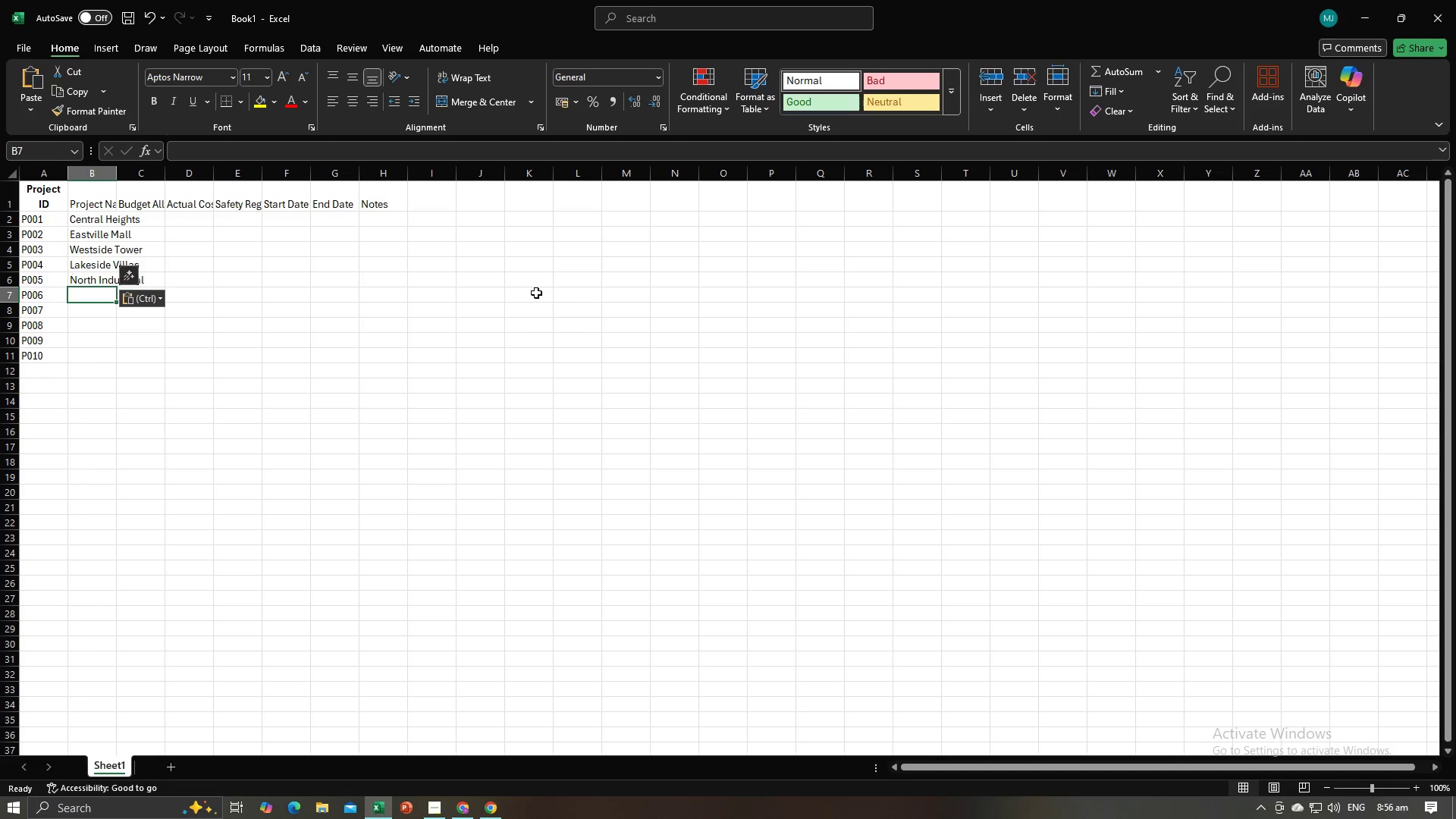 
key(Alt+Tab)
 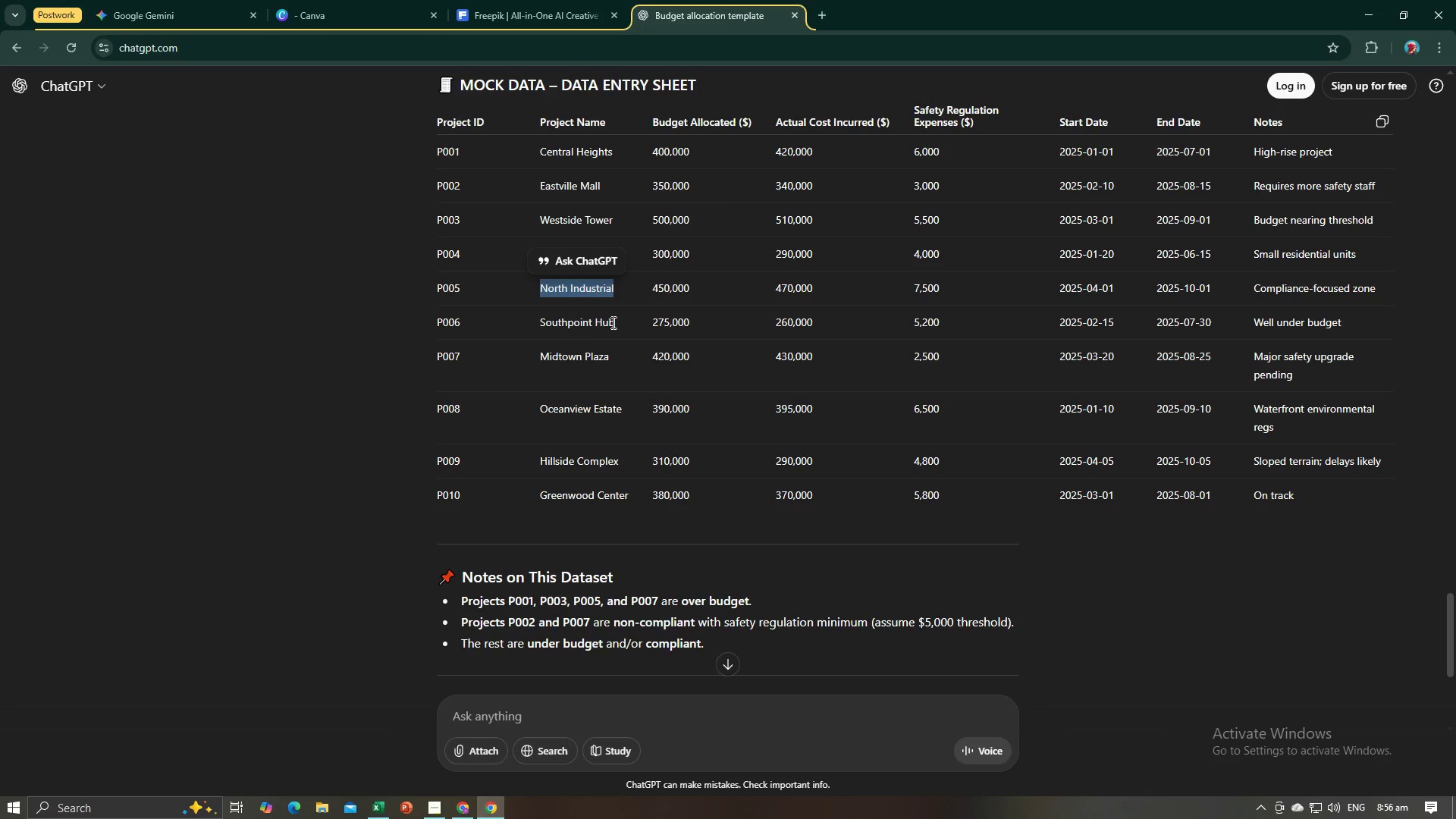 
left_click_drag(start_coordinate=[617, 325], to_coordinate=[540, 326])
 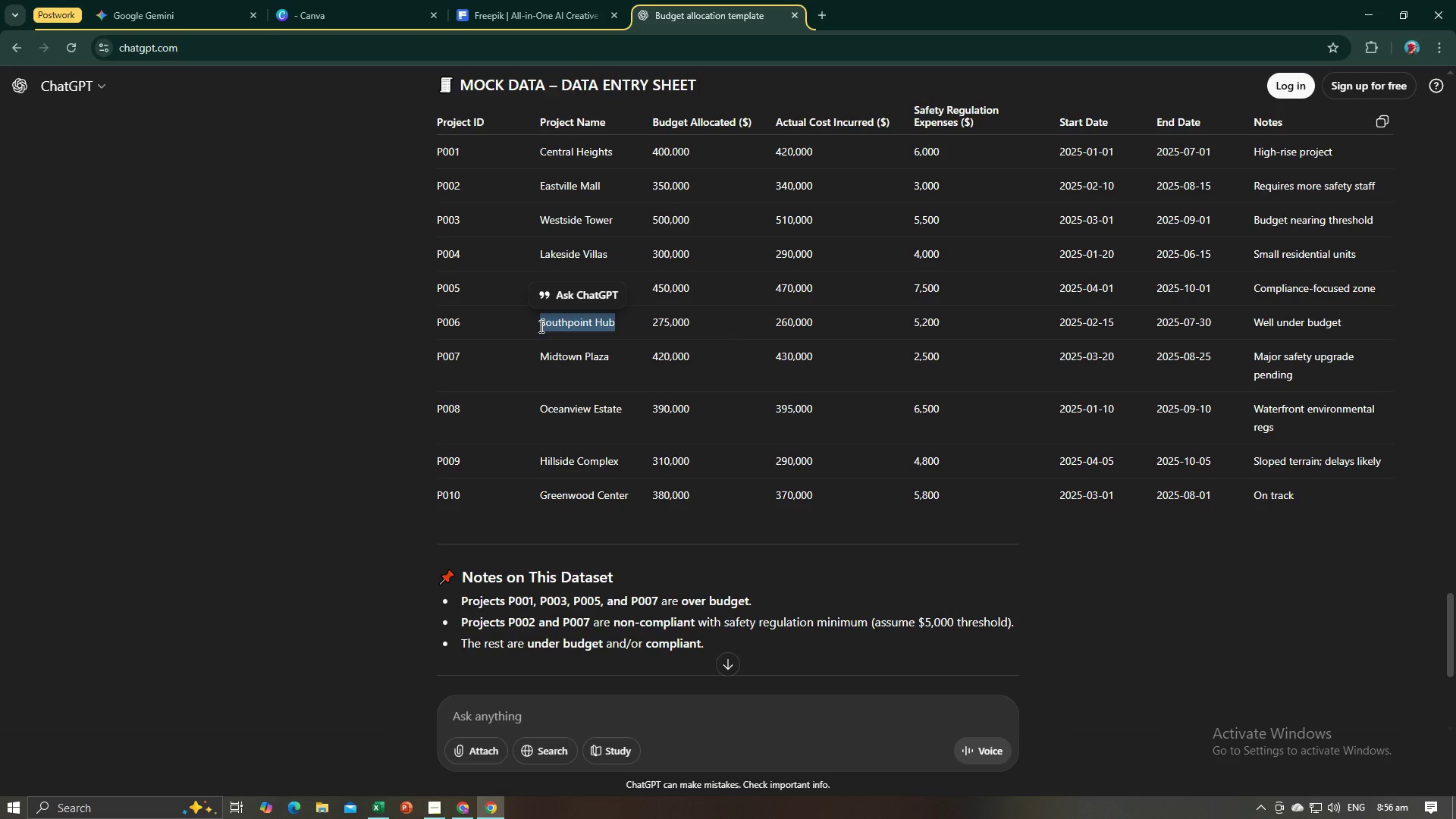 
key(Control+C)
 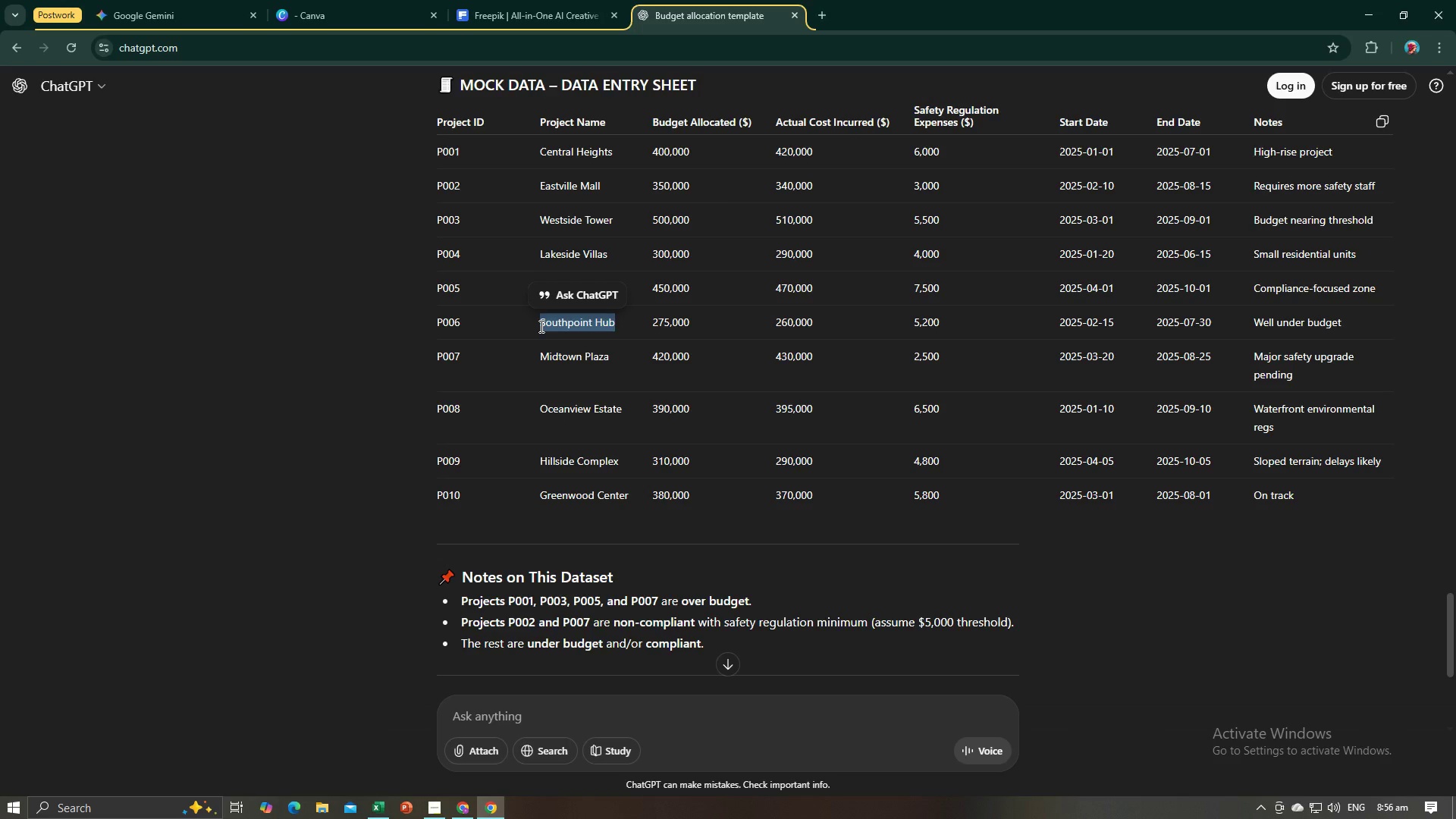 
key(Alt+AltLeft)
 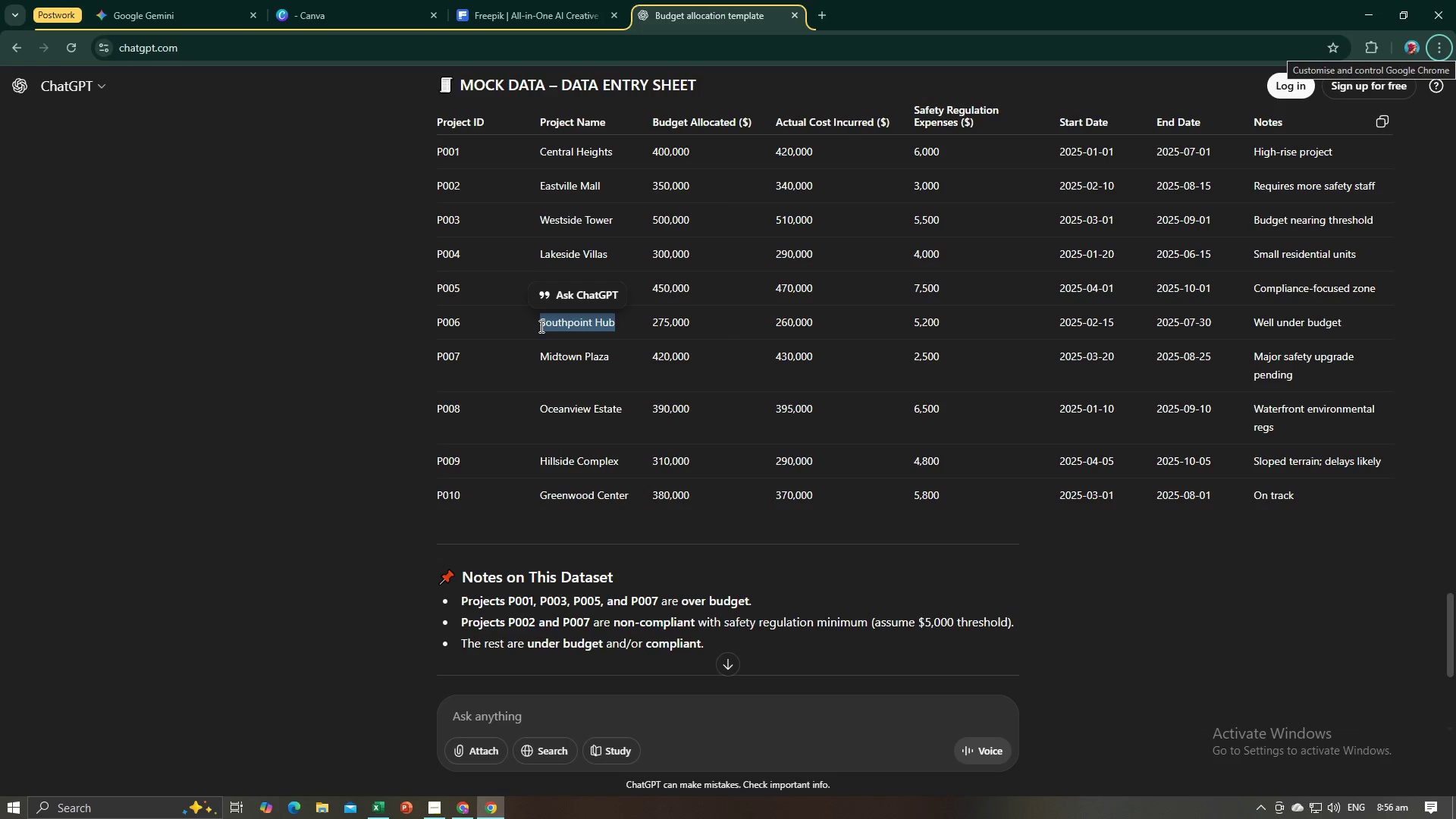 
key(Alt+AltLeft)
 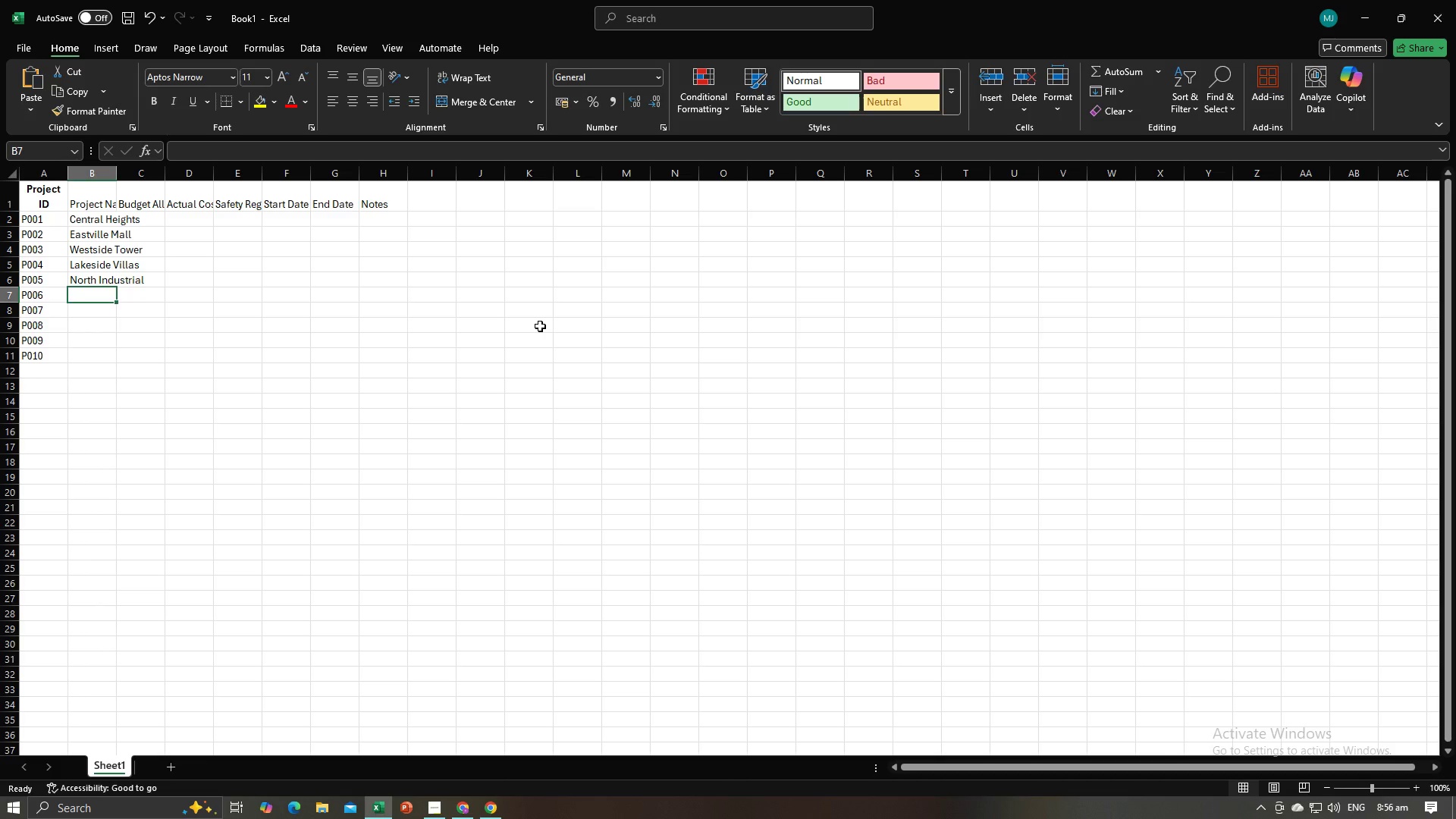 
key(Alt+Tab)
 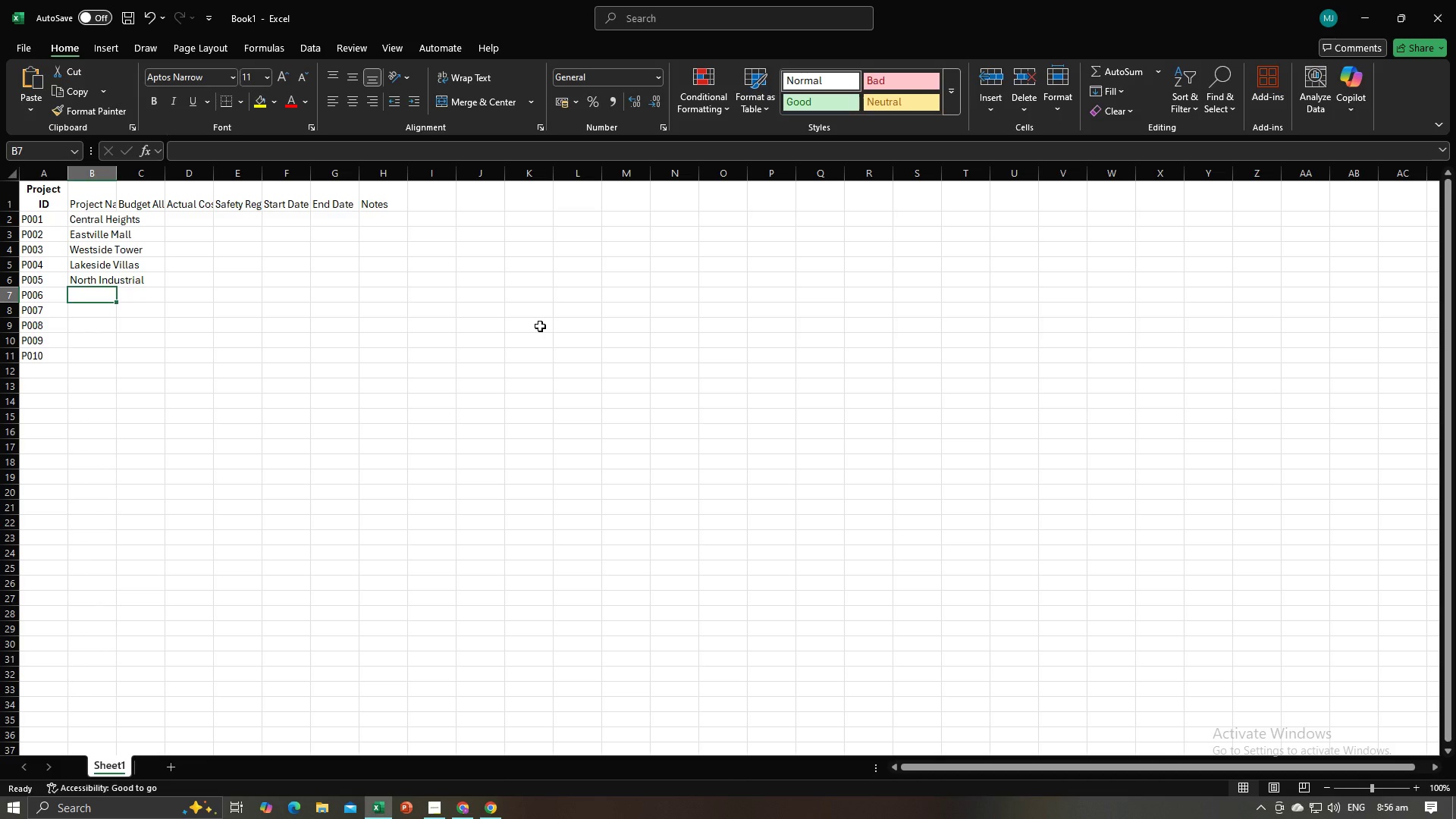 
key(Control+V)
 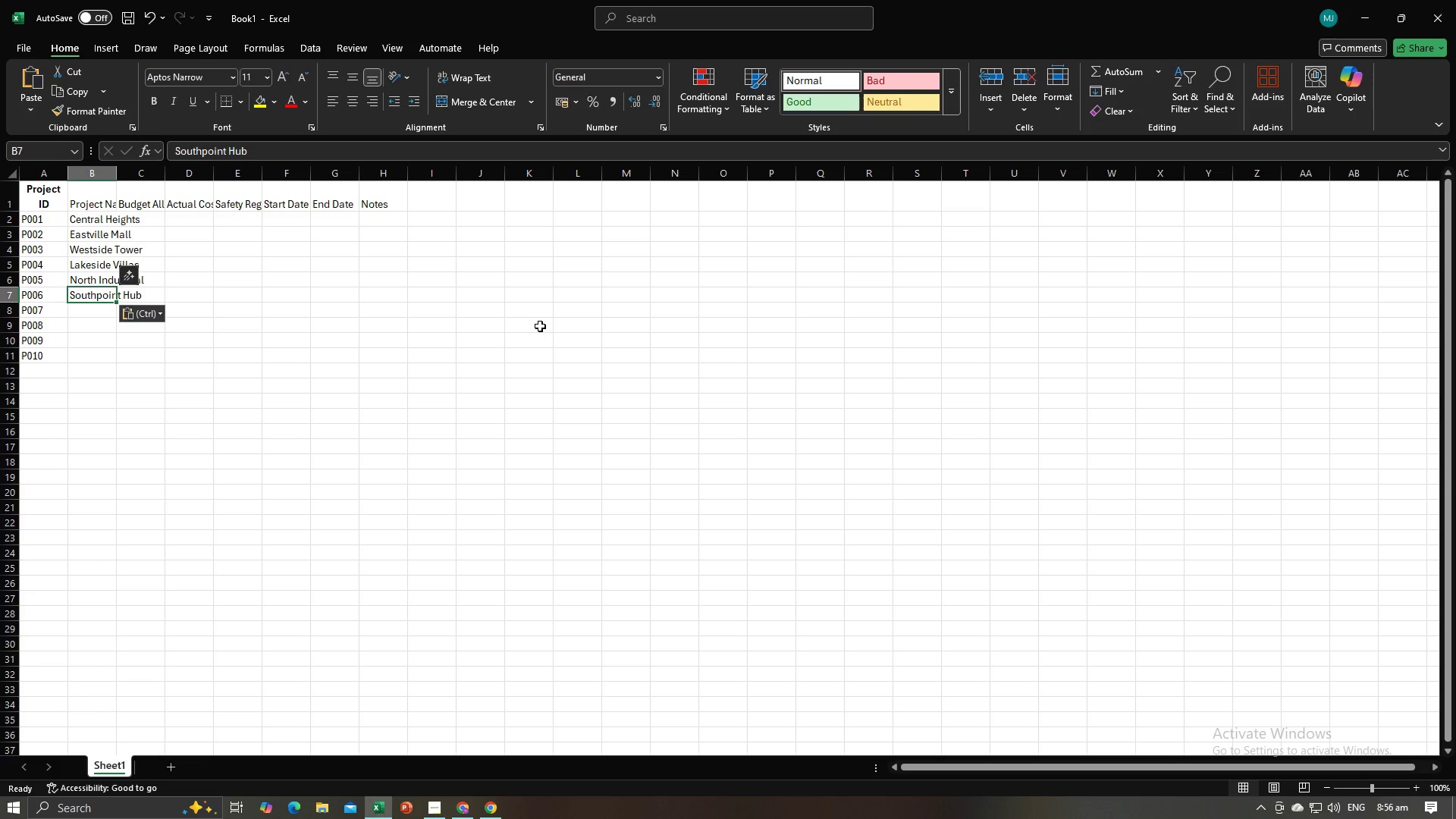 
key(NumpadEnter)
 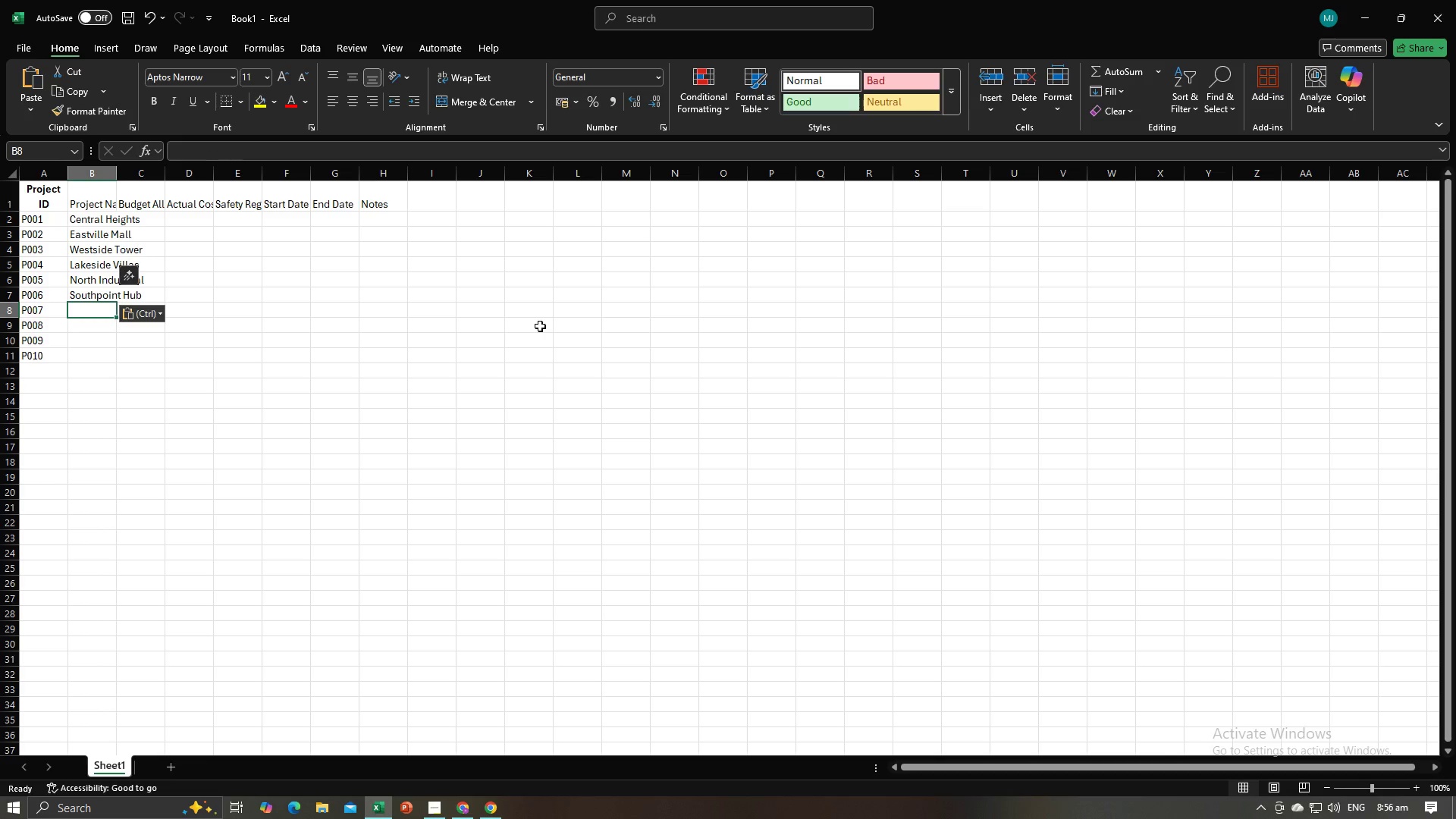 
key(Alt+AltLeft)
 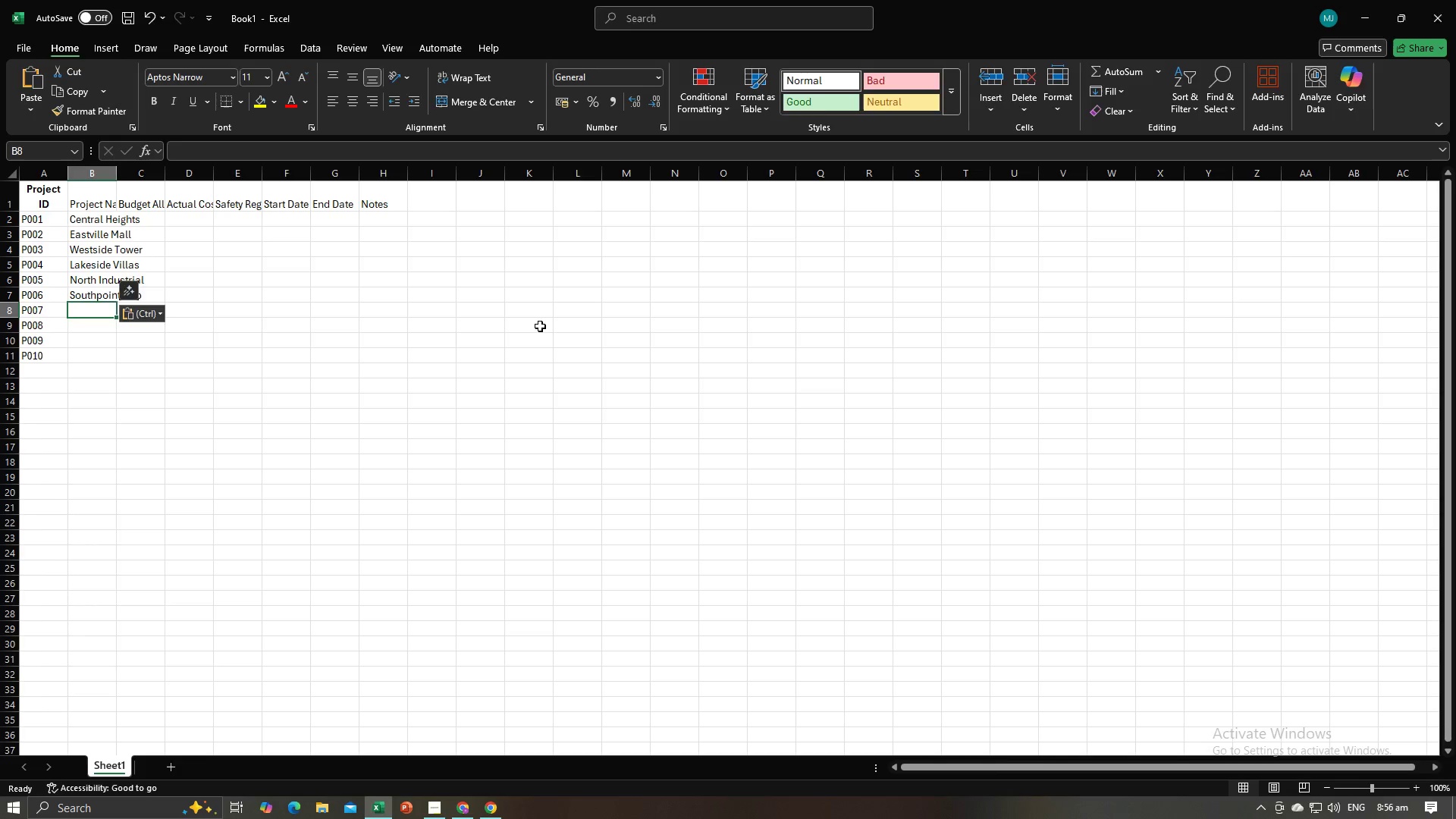 
key(Alt+Tab)
 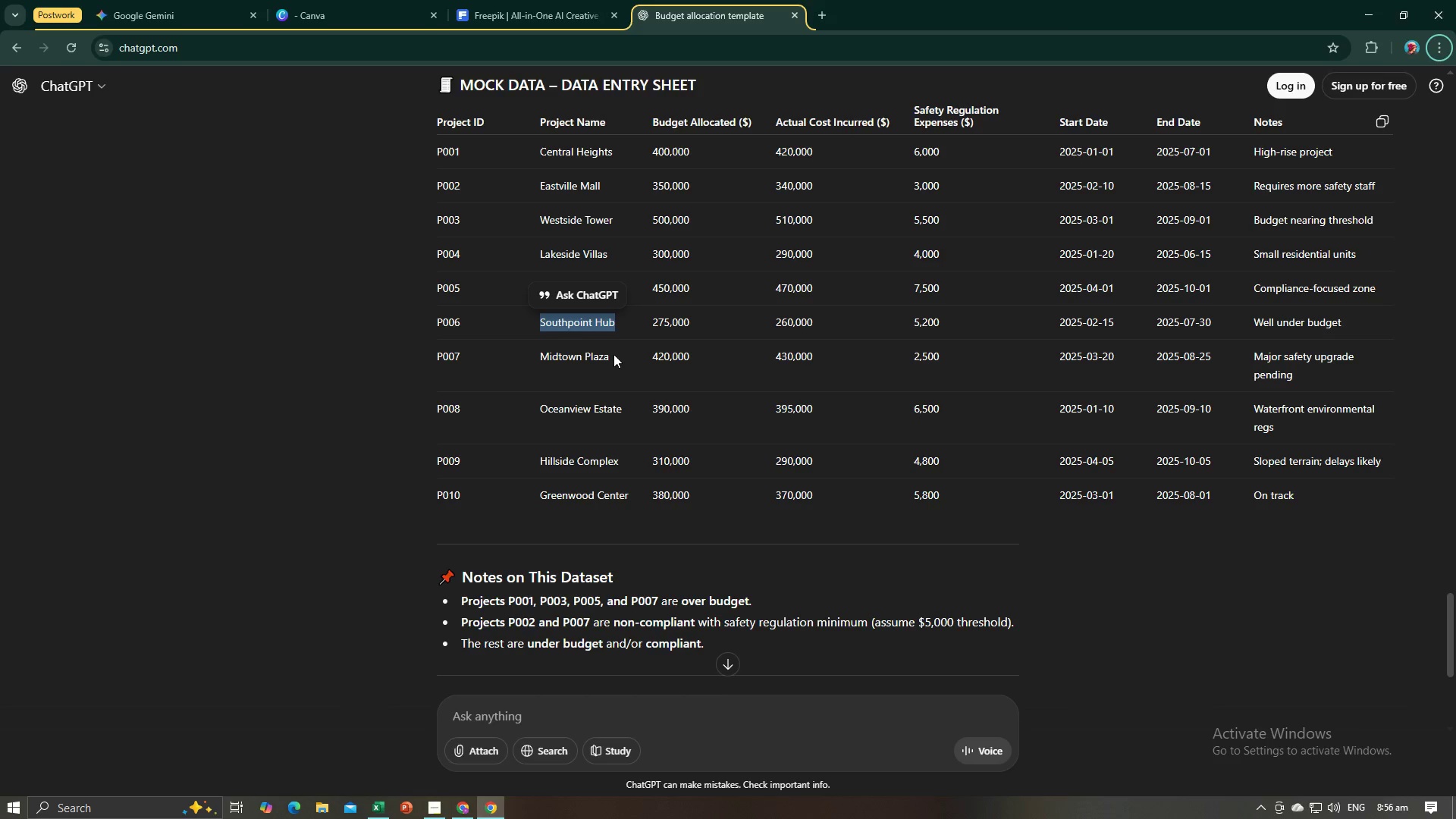 
left_click_drag(start_coordinate=[606, 356], to_coordinate=[540, 354])
 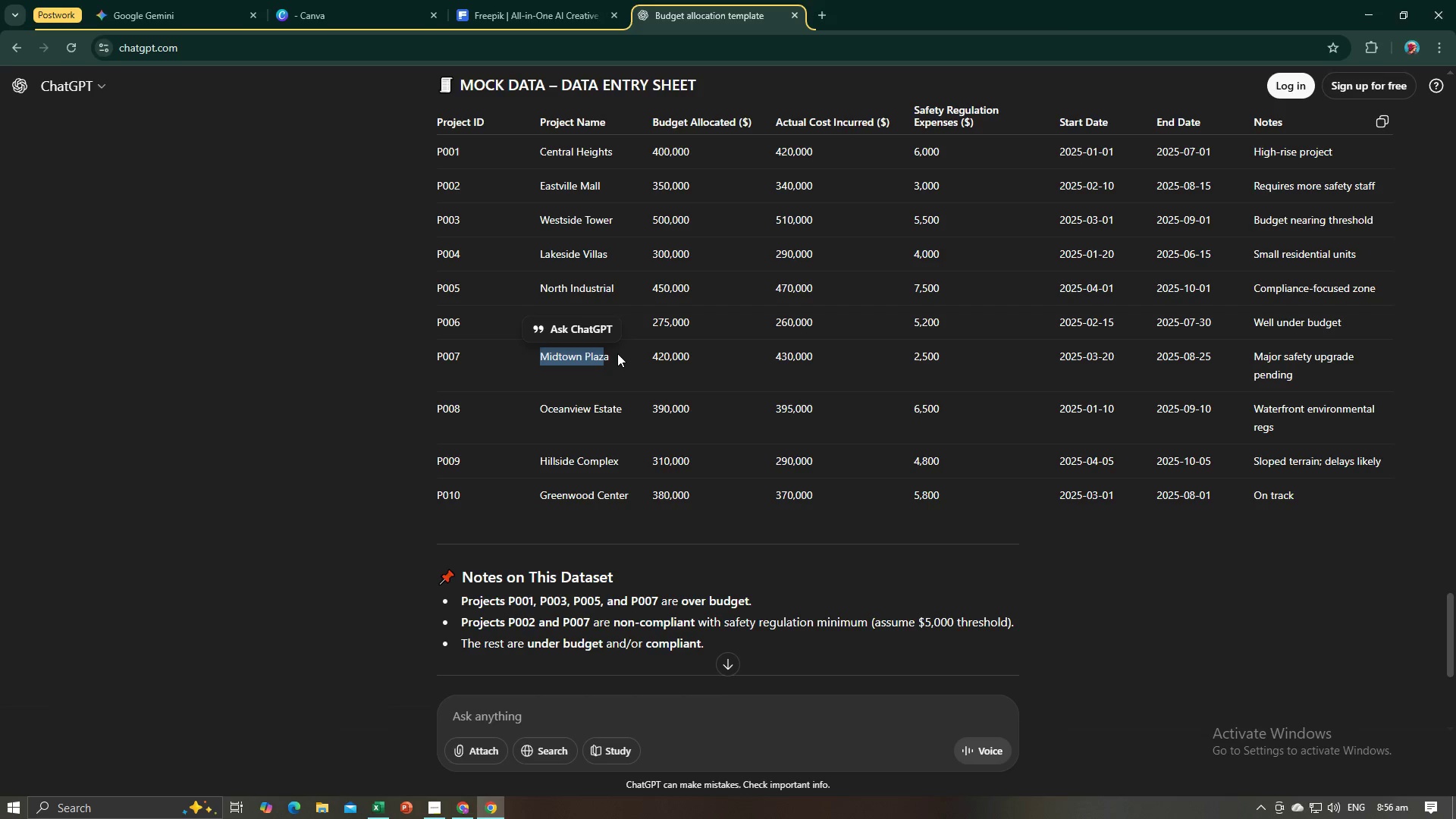 
left_click_drag(start_coordinate=[617, 353], to_coordinate=[535, 359])
 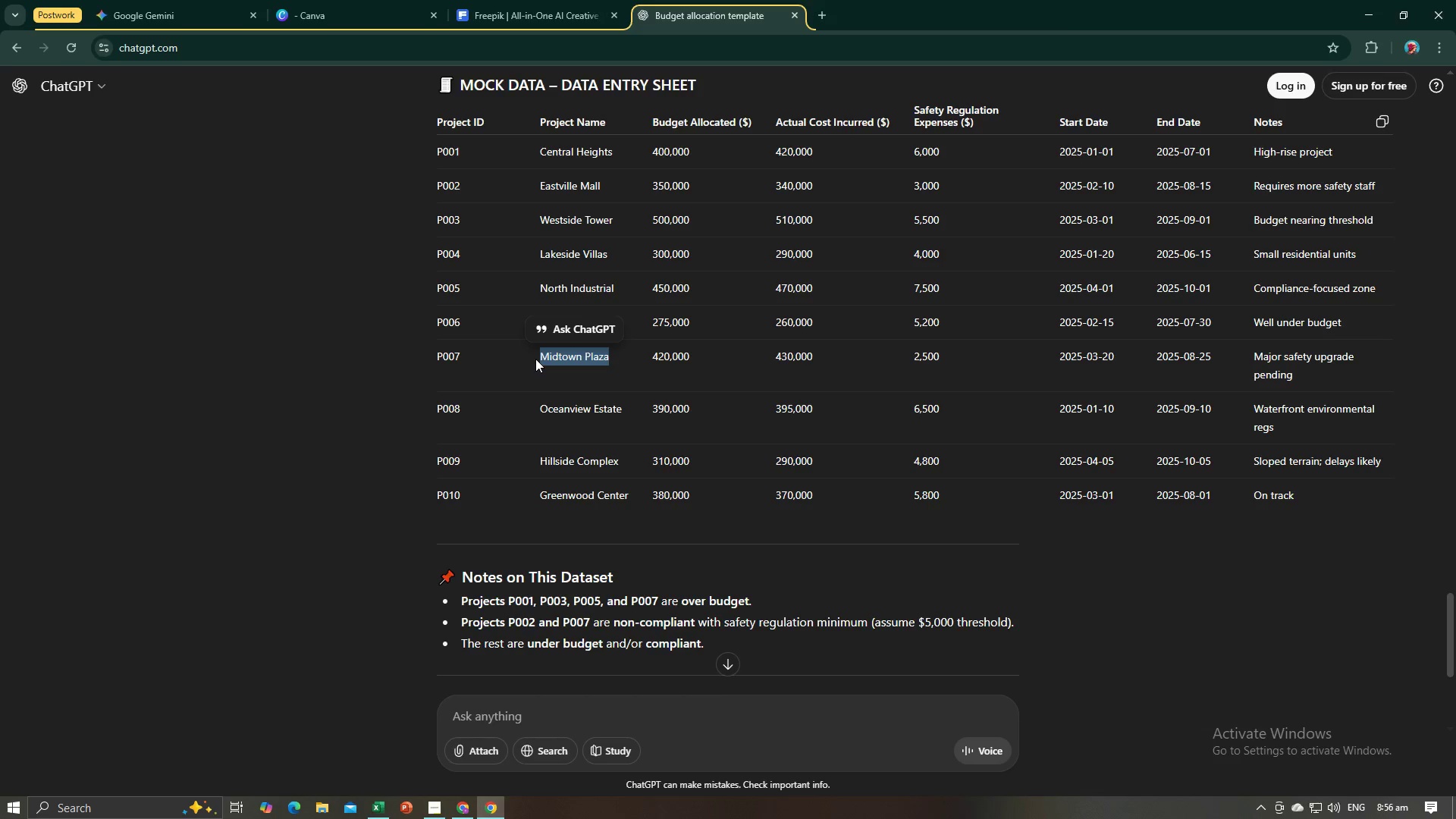 
hold_key(key=ControlLeft, duration=0.91)